 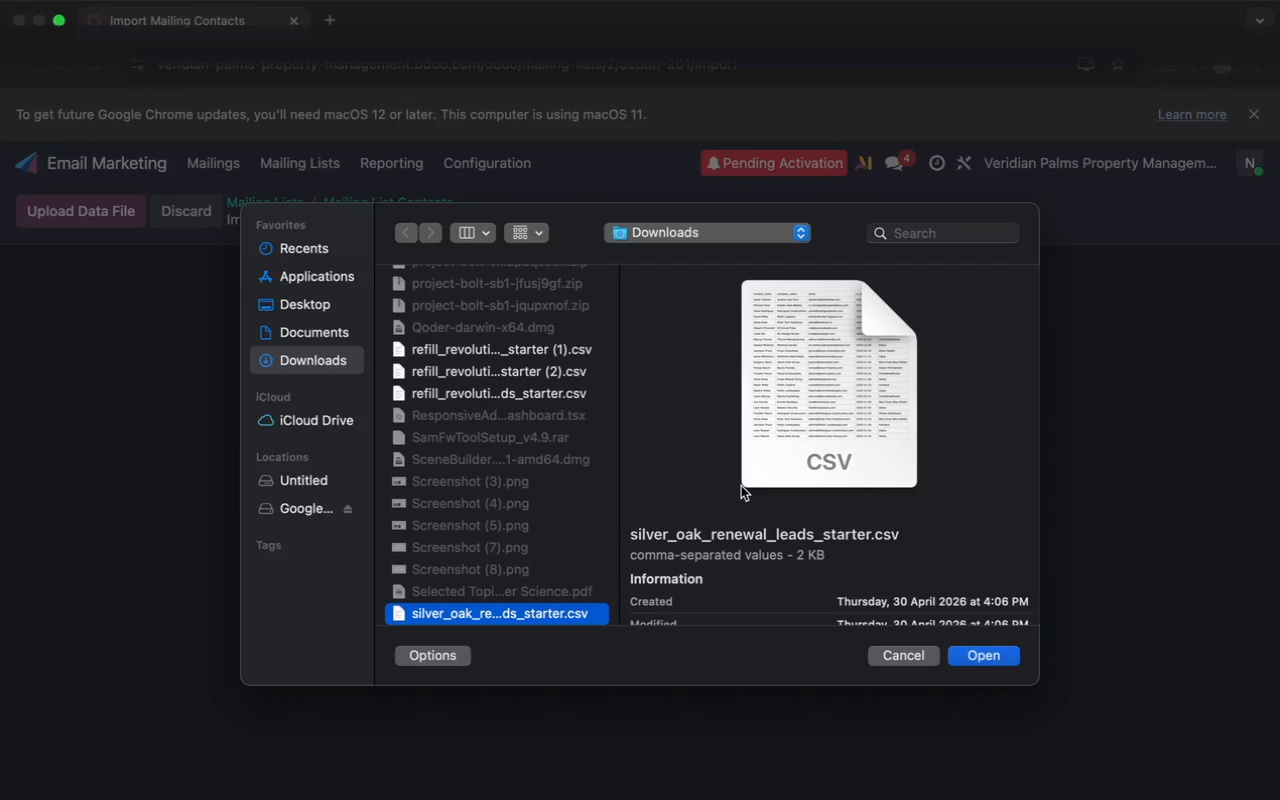 
type(tr)
 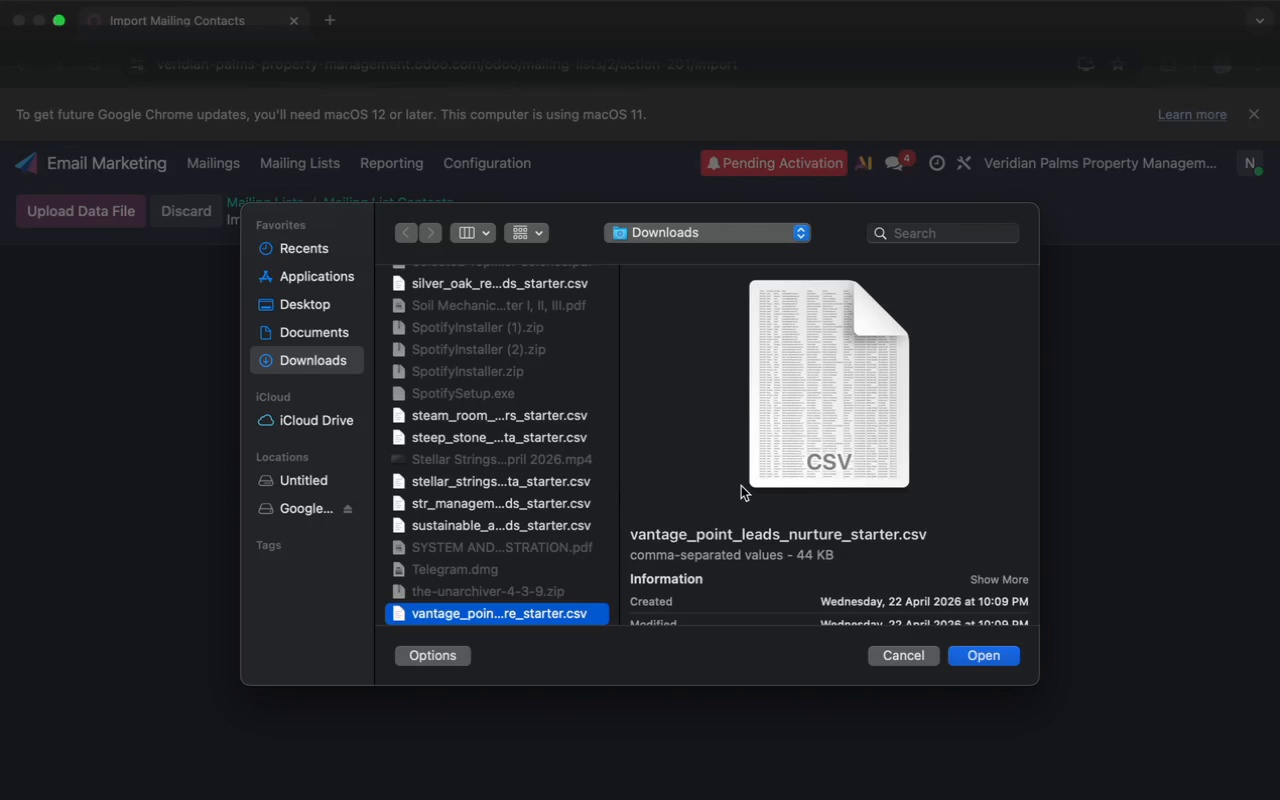 
scroll: coordinate [741, 486], scroll_direction: down, amount: 2.0
 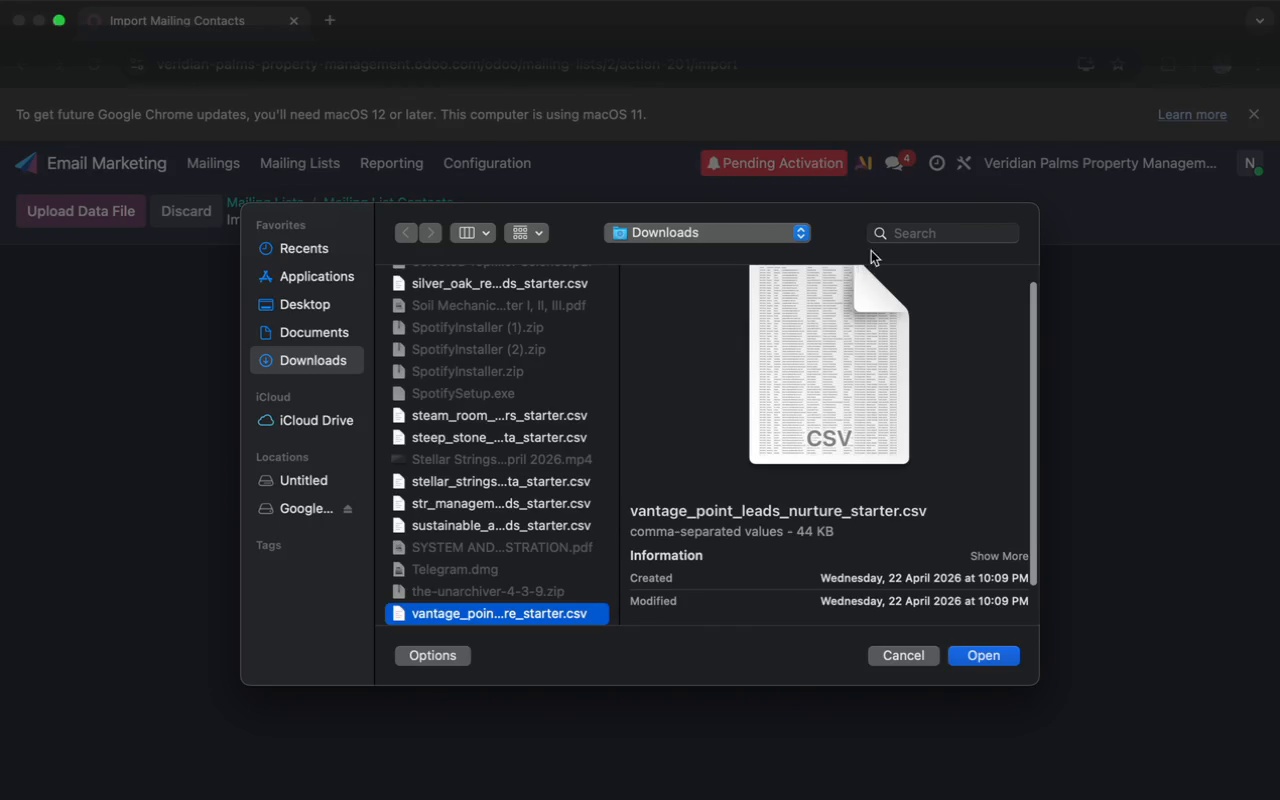 
left_click([908, 228])
 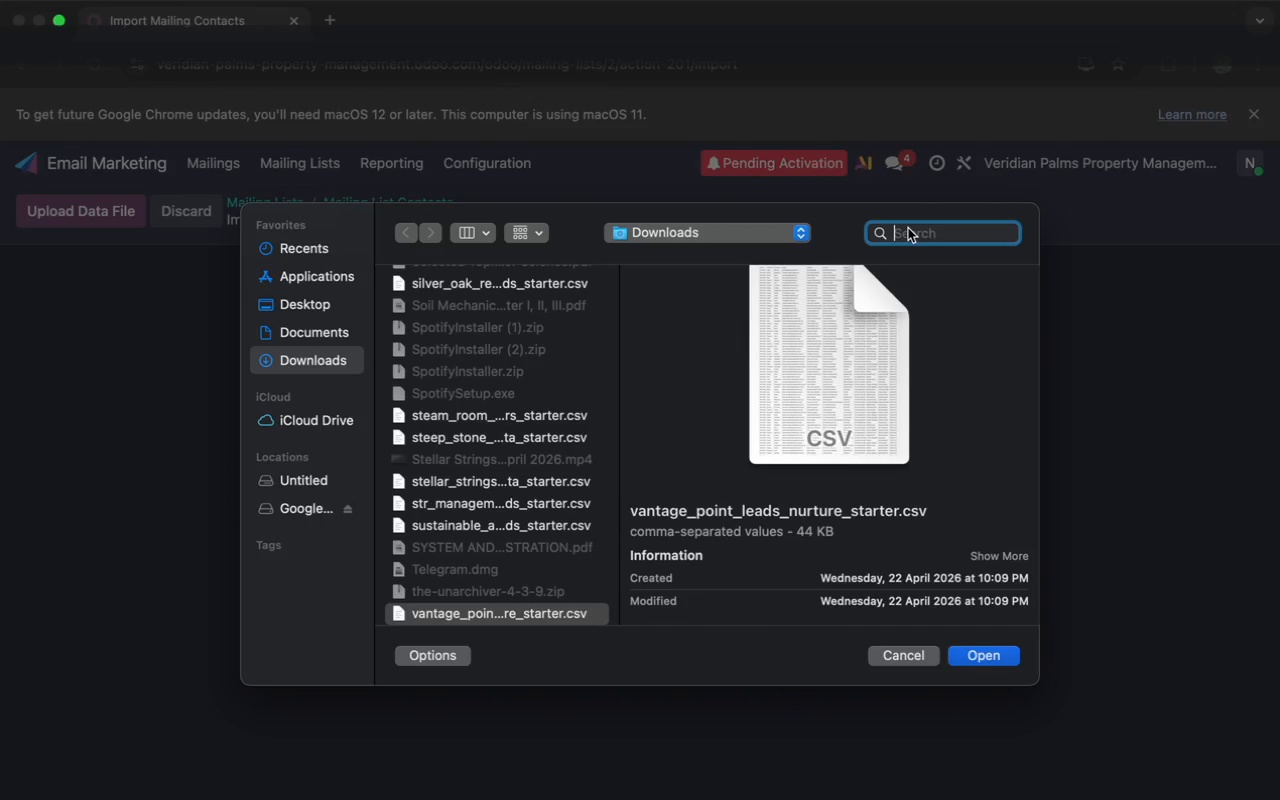 
type(str)
 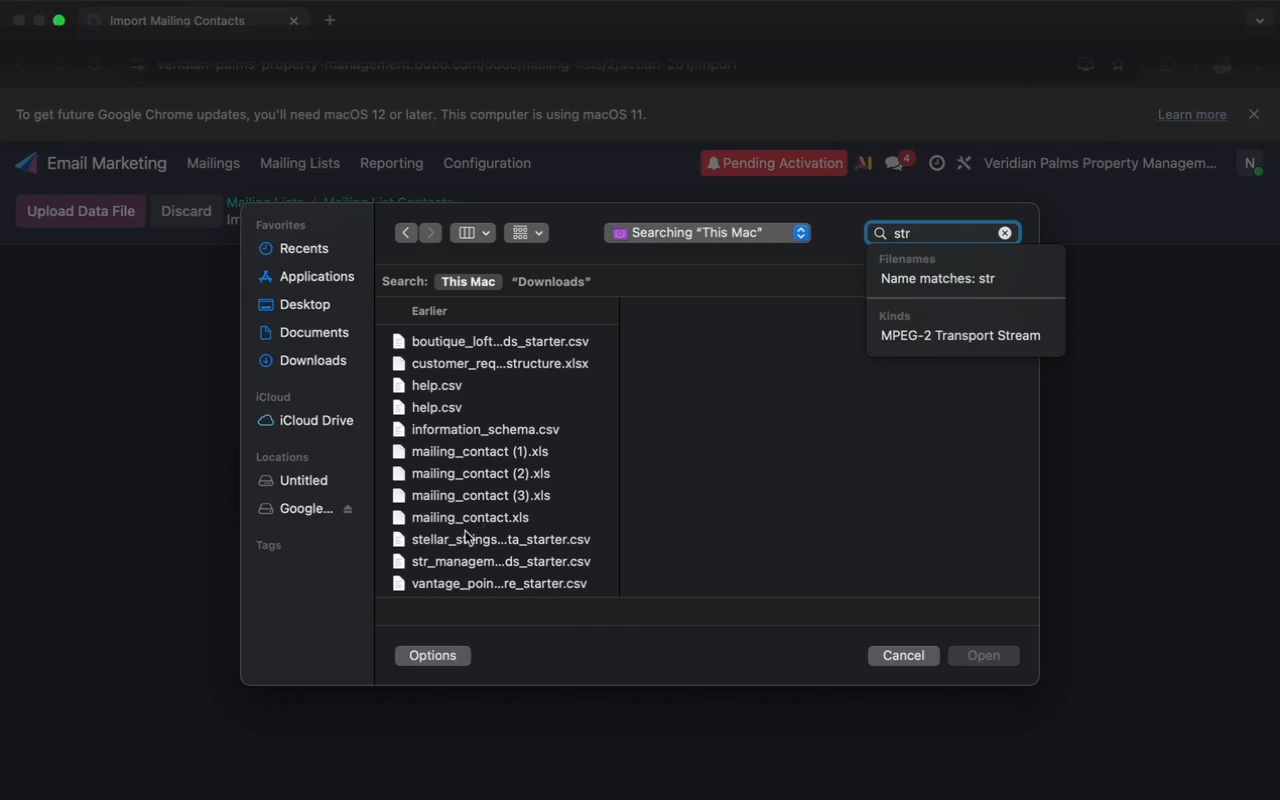 
left_click([450, 561])
 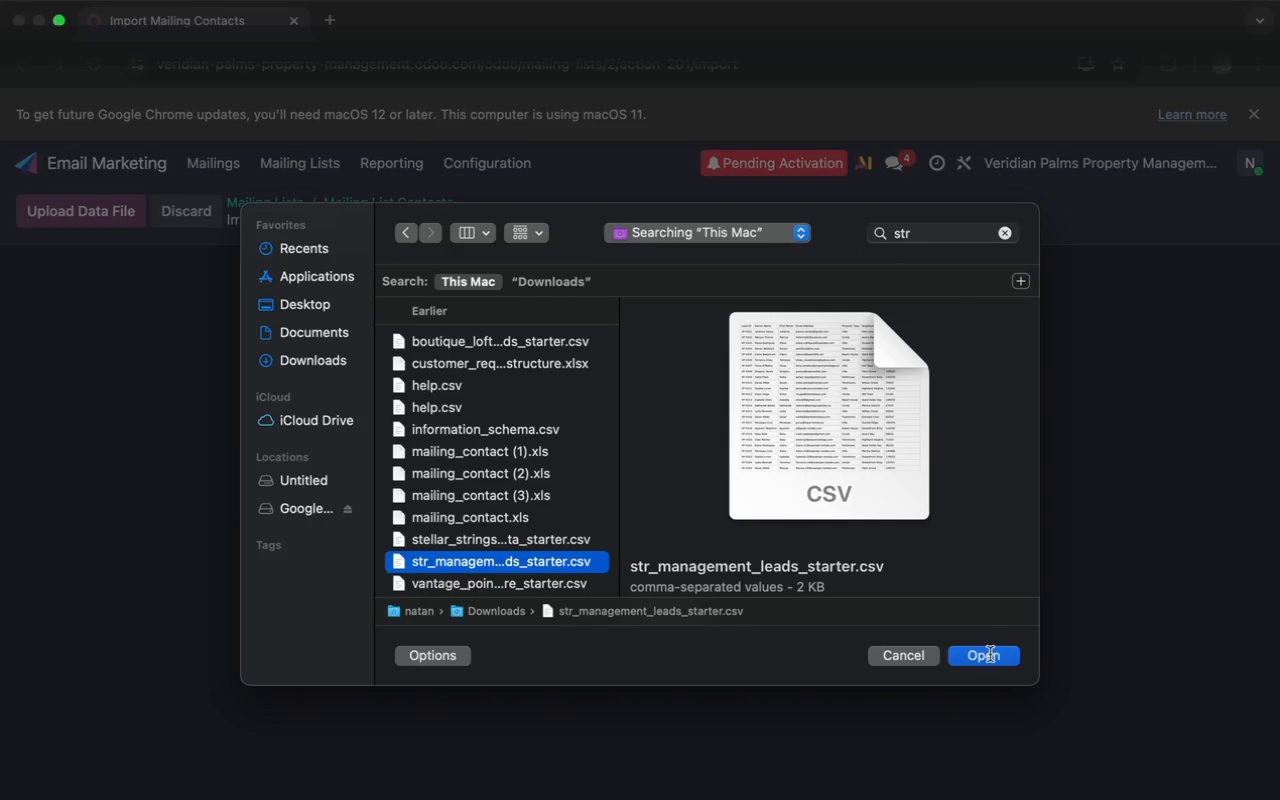 
left_click([988, 658])
 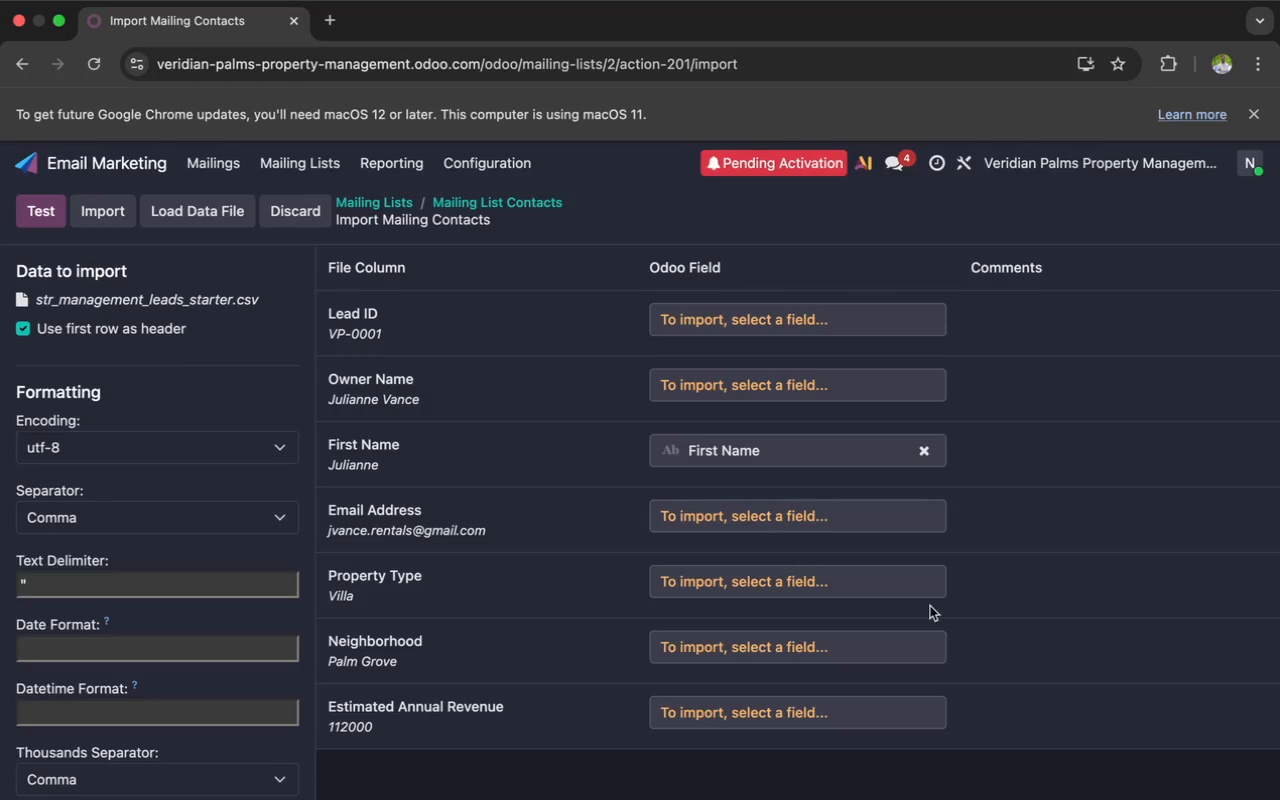 
wait(6.19)
 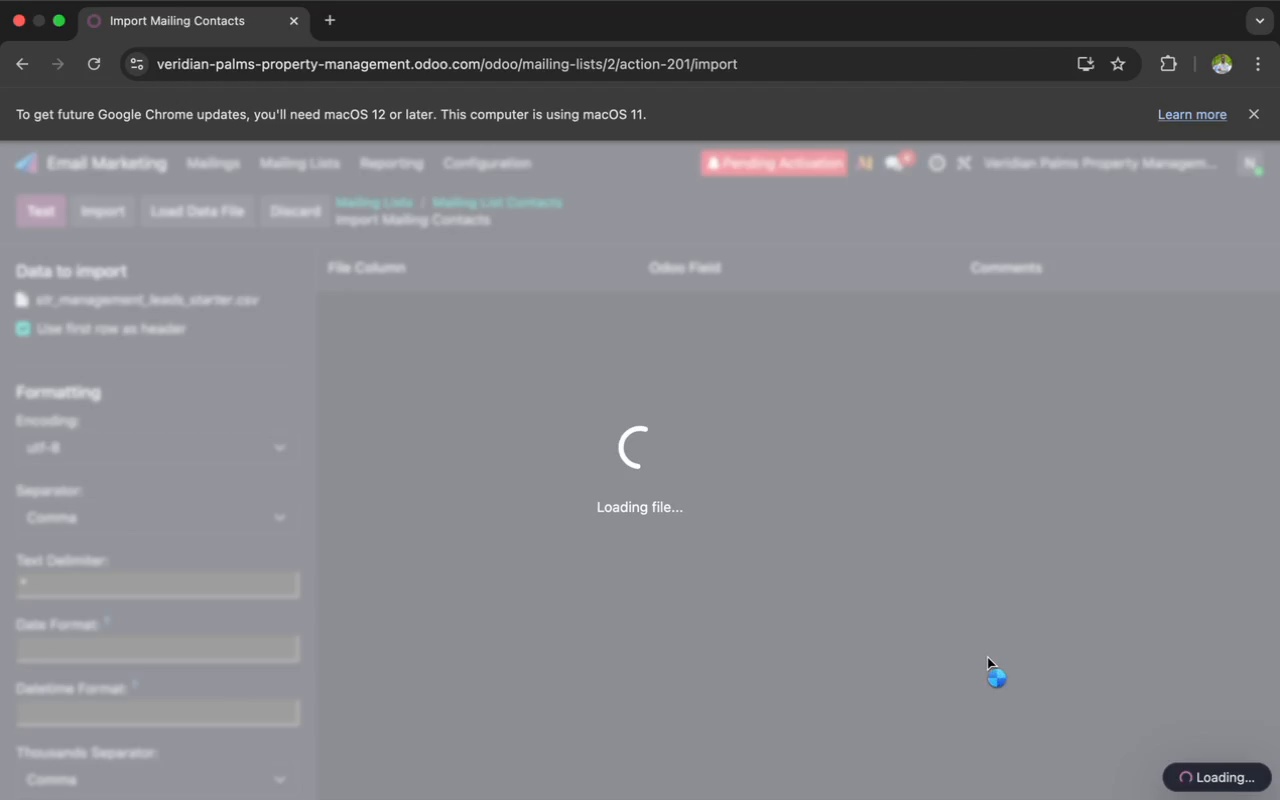 
left_click([859, 316])
 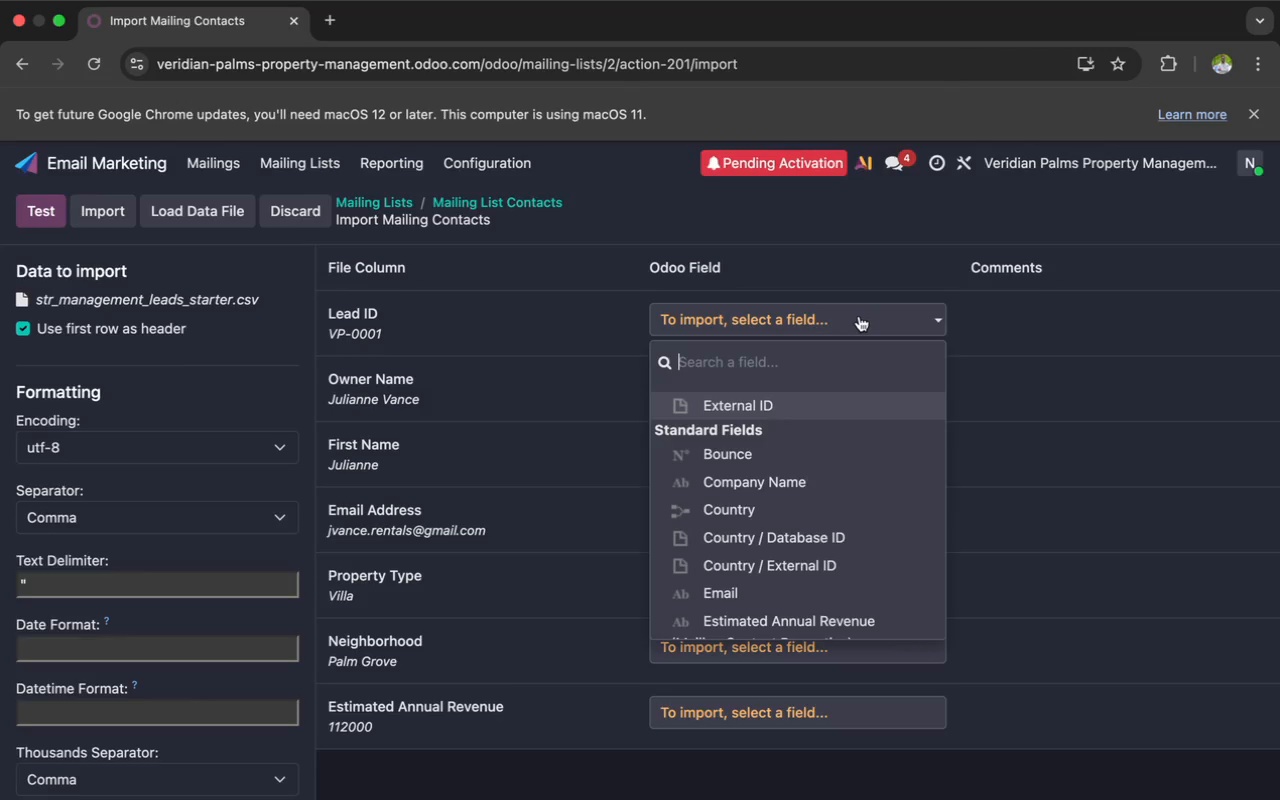 
wait(5.17)
 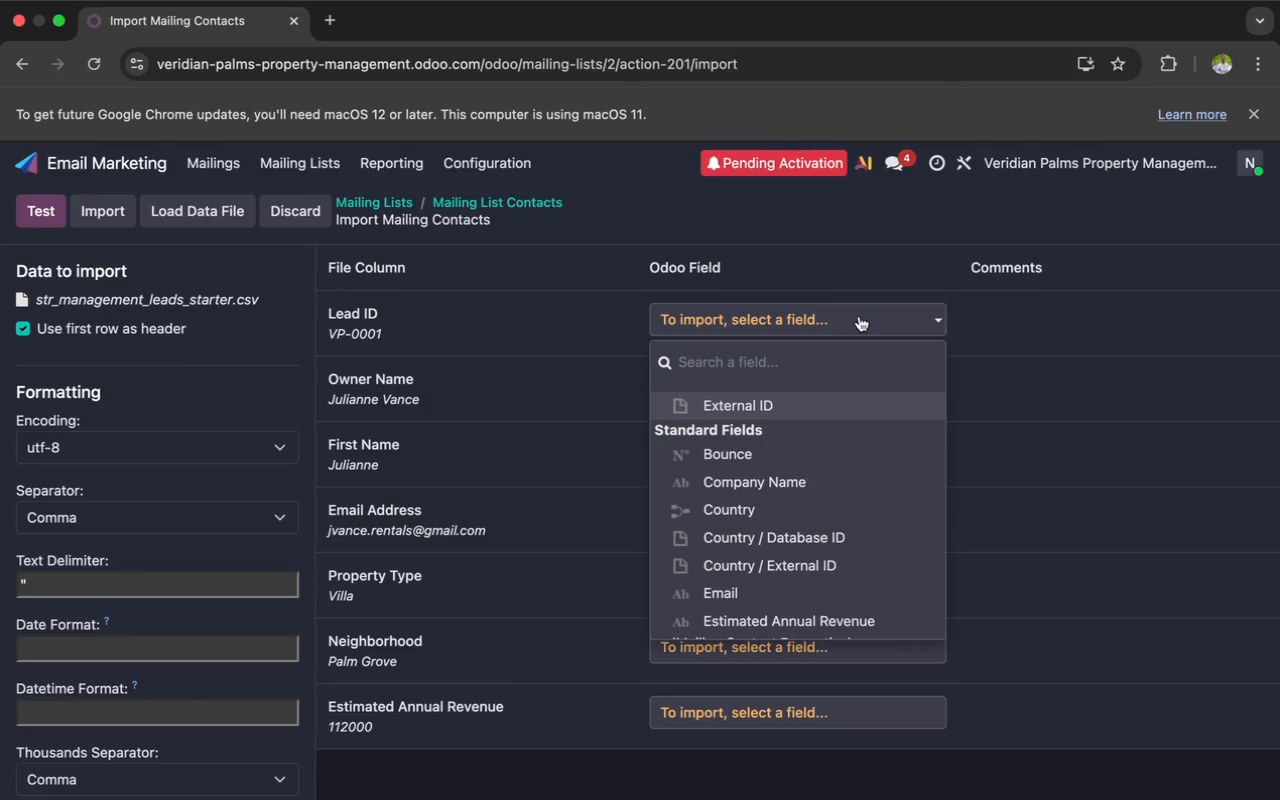 
type(Lead)
 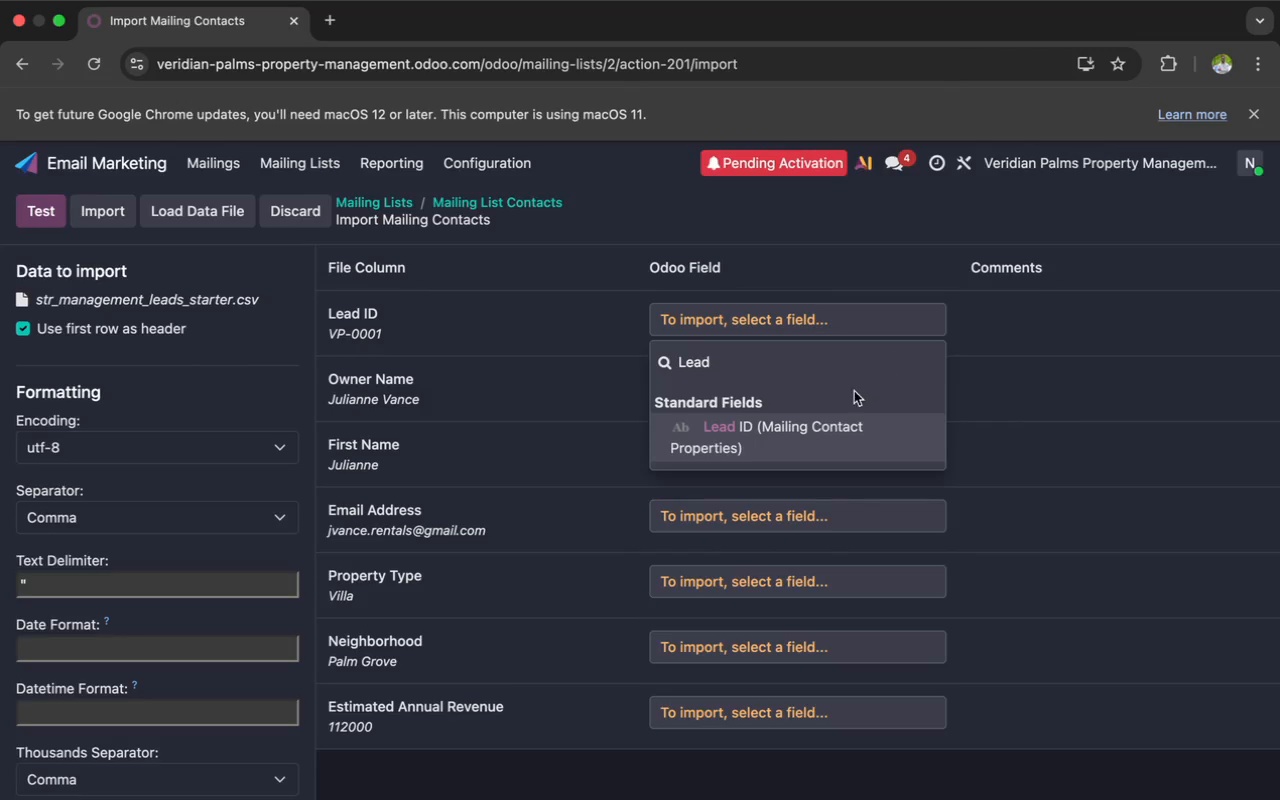 
left_click([825, 421])
 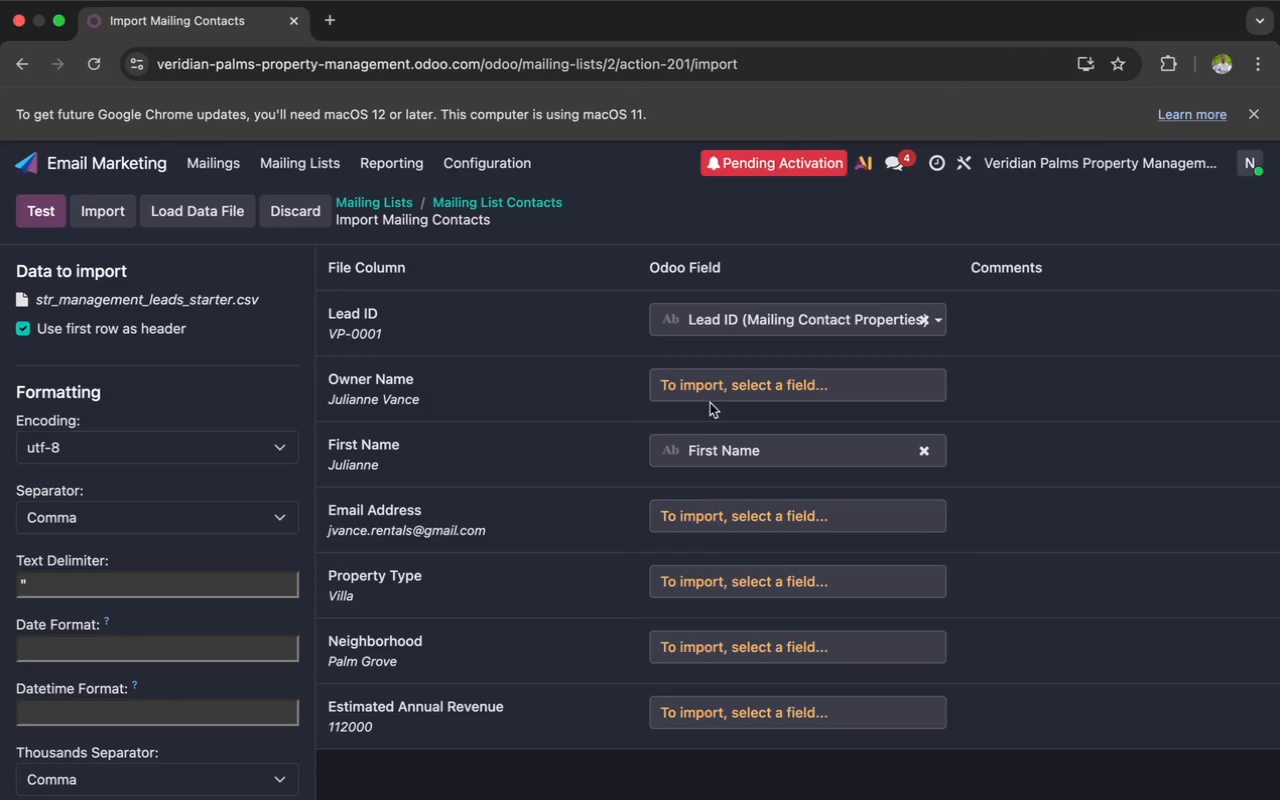 
left_click([776, 389])
 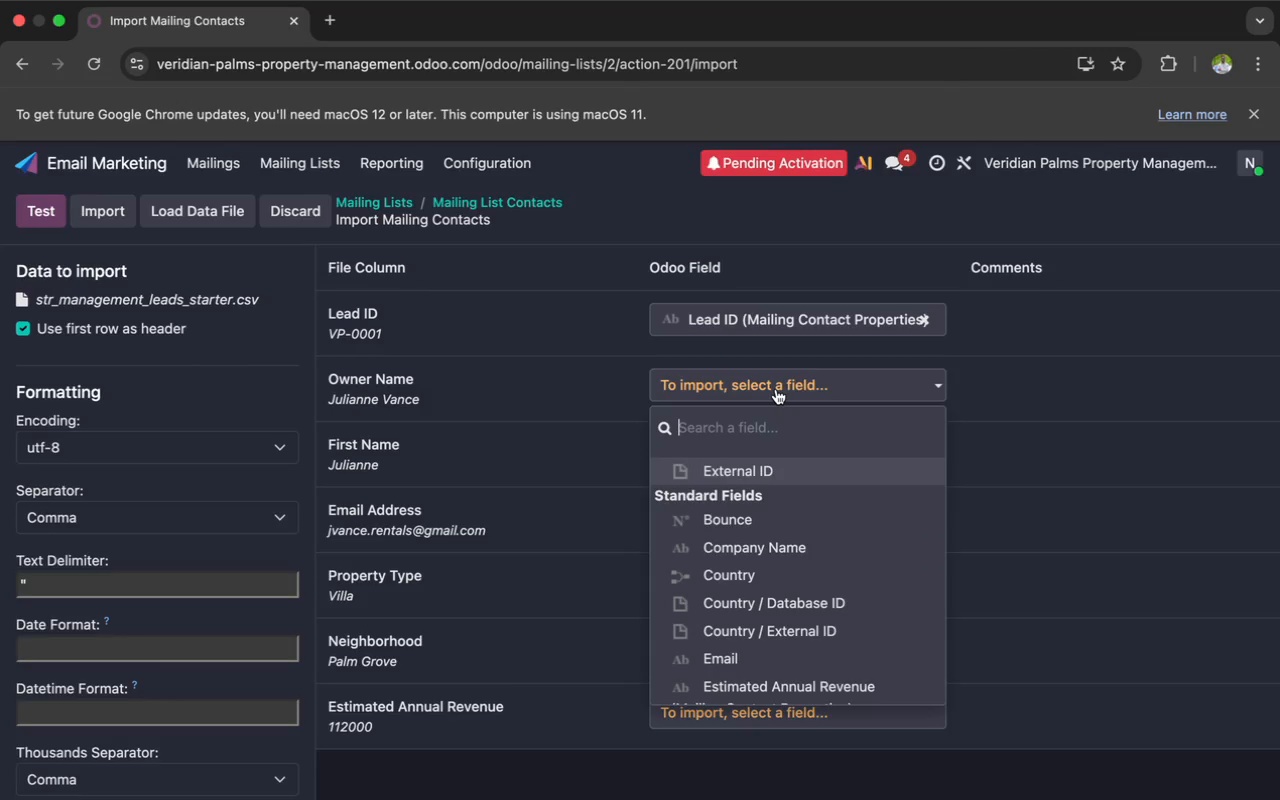 
type(Ow)
 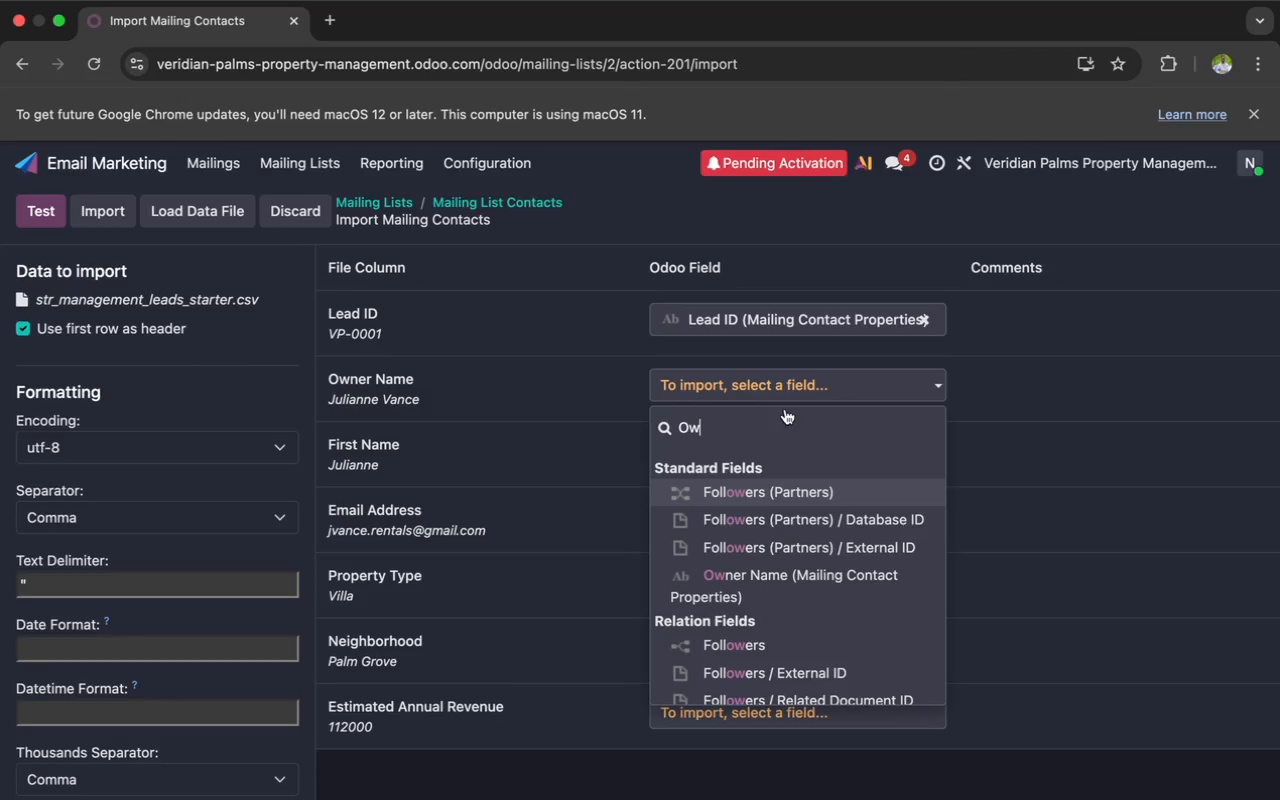 
left_click([763, 570])
 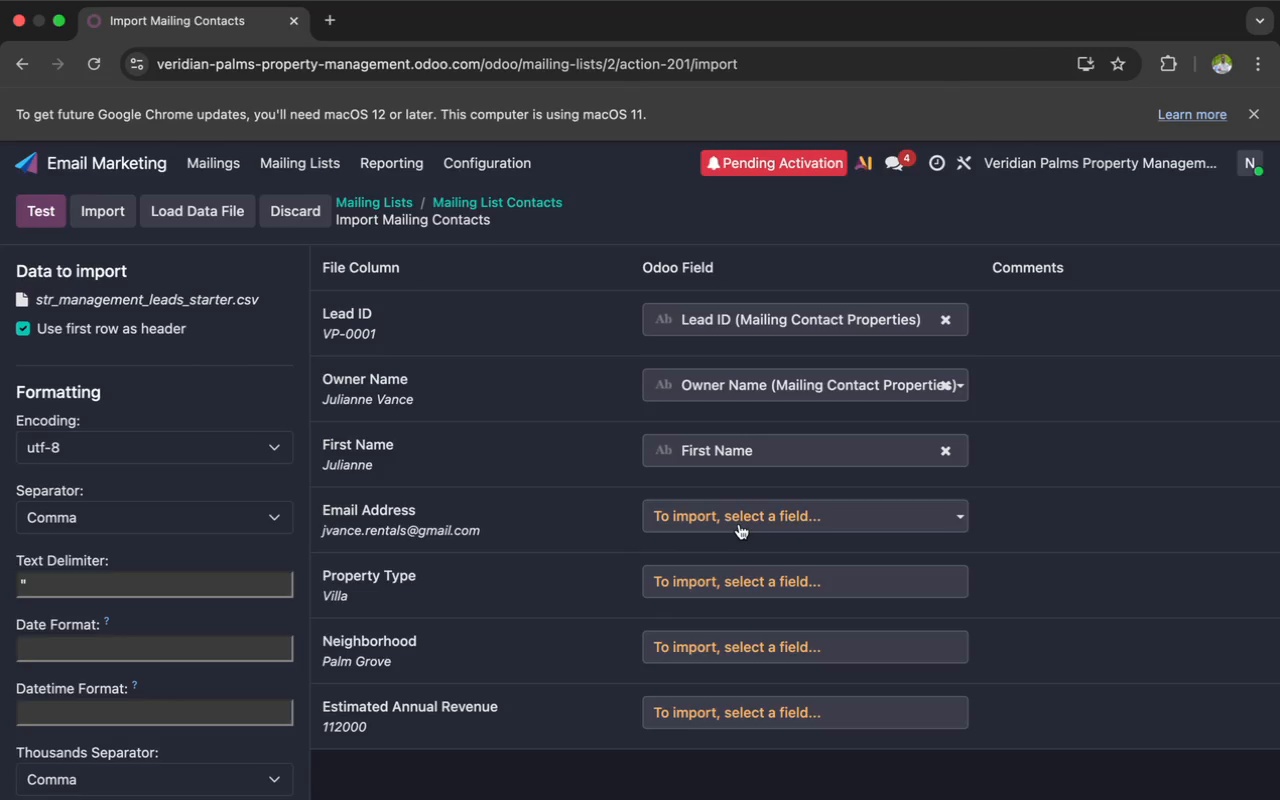 
left_click([738, 521])
 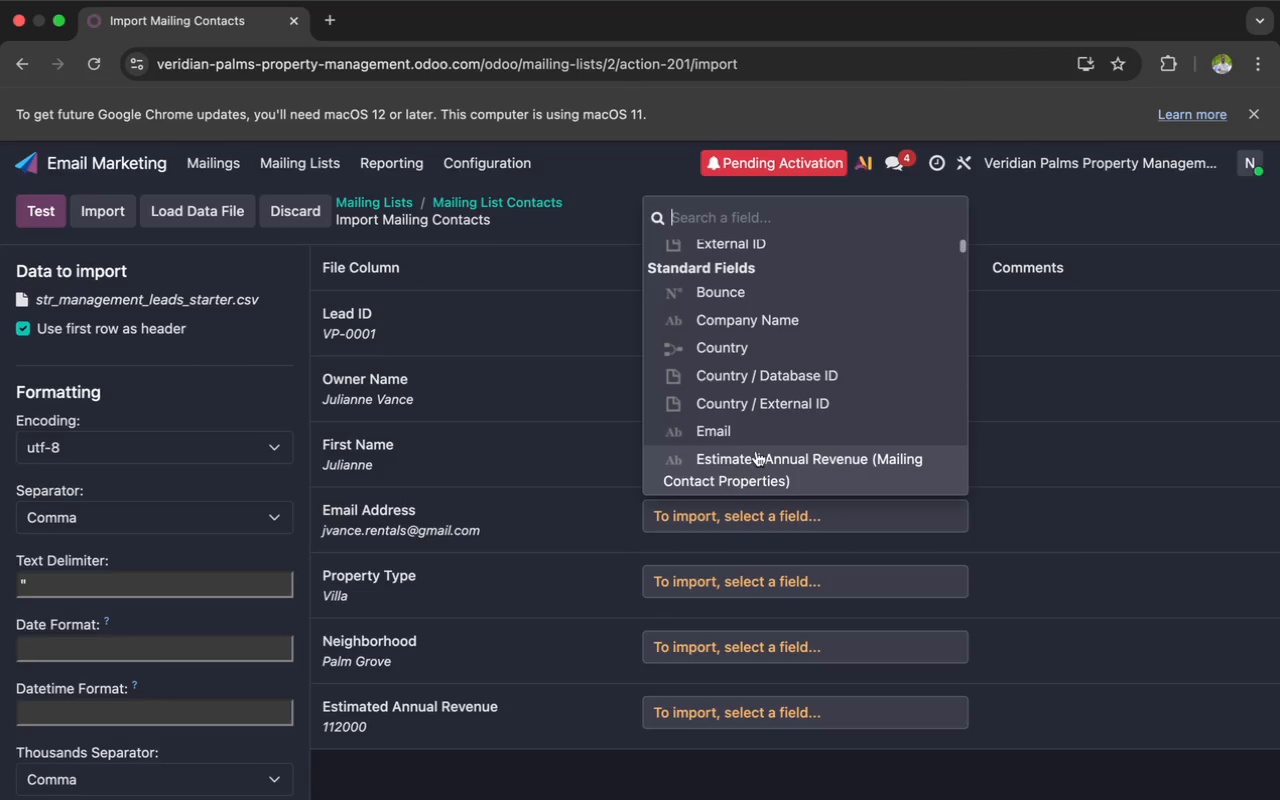 
left_click([766, 439])
 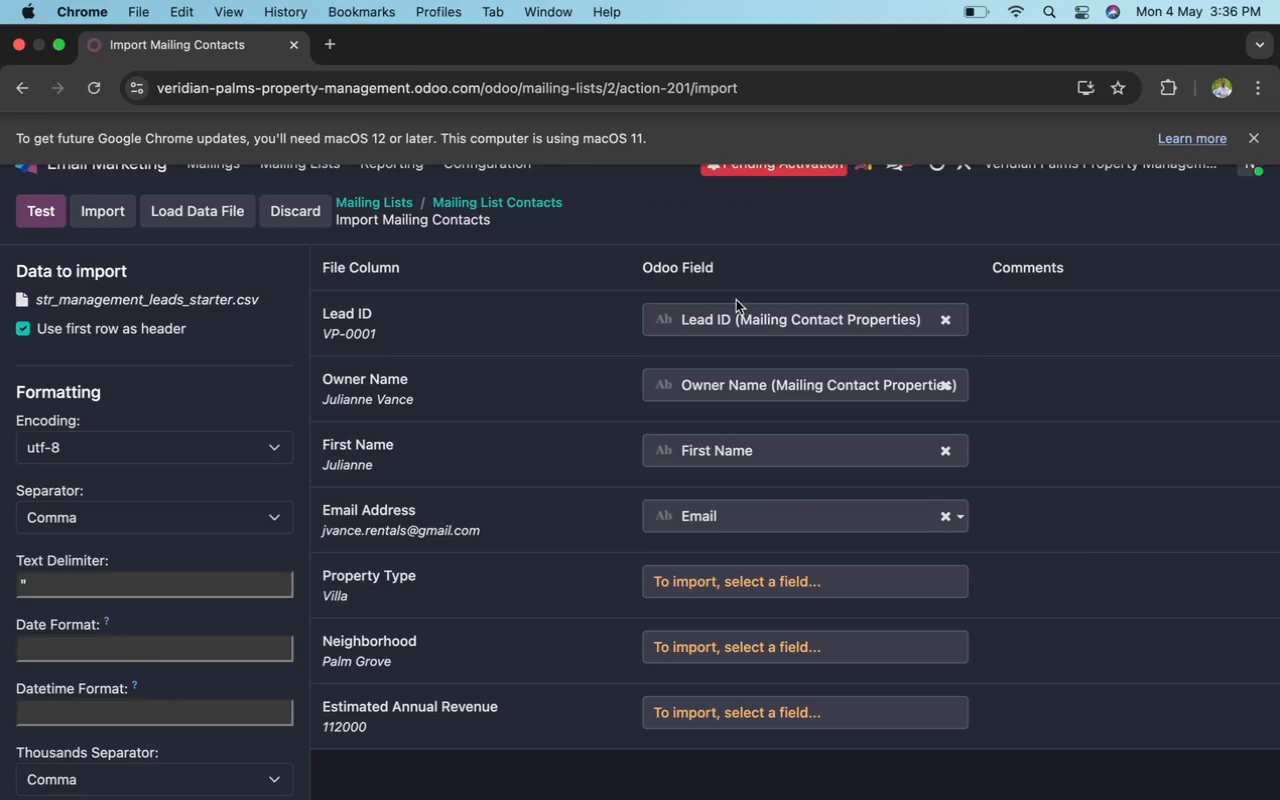 
scroll: coordinate [694, 562], scroll_direction: down, amount: 3.0
 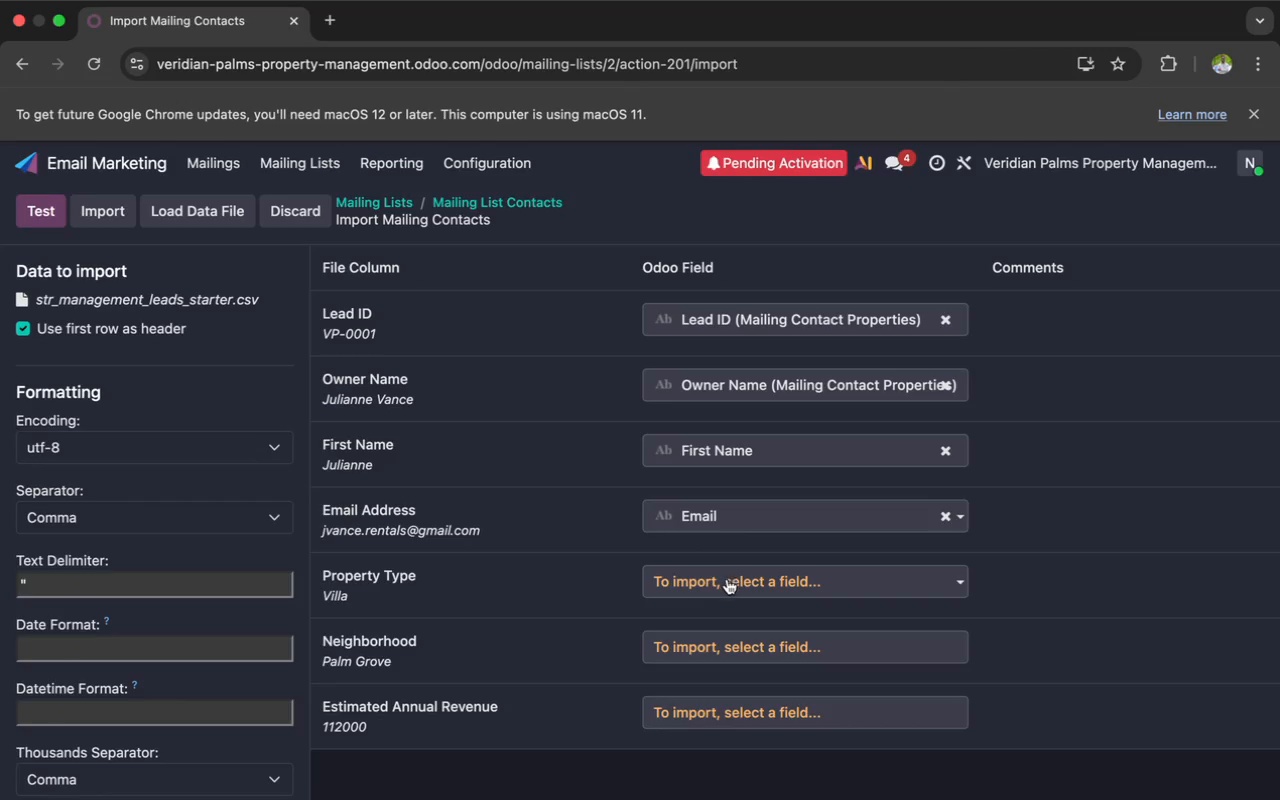 
left_click([727, 580])
 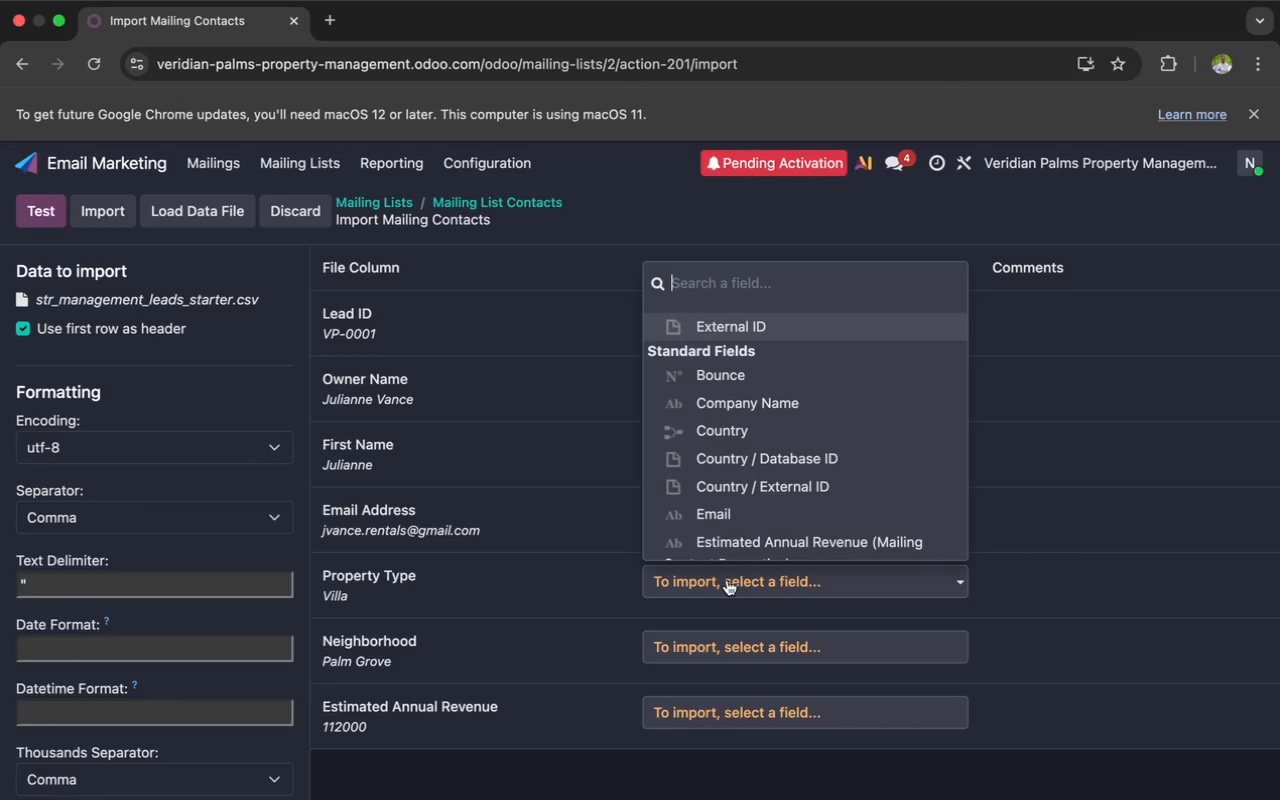 
type(prop)
 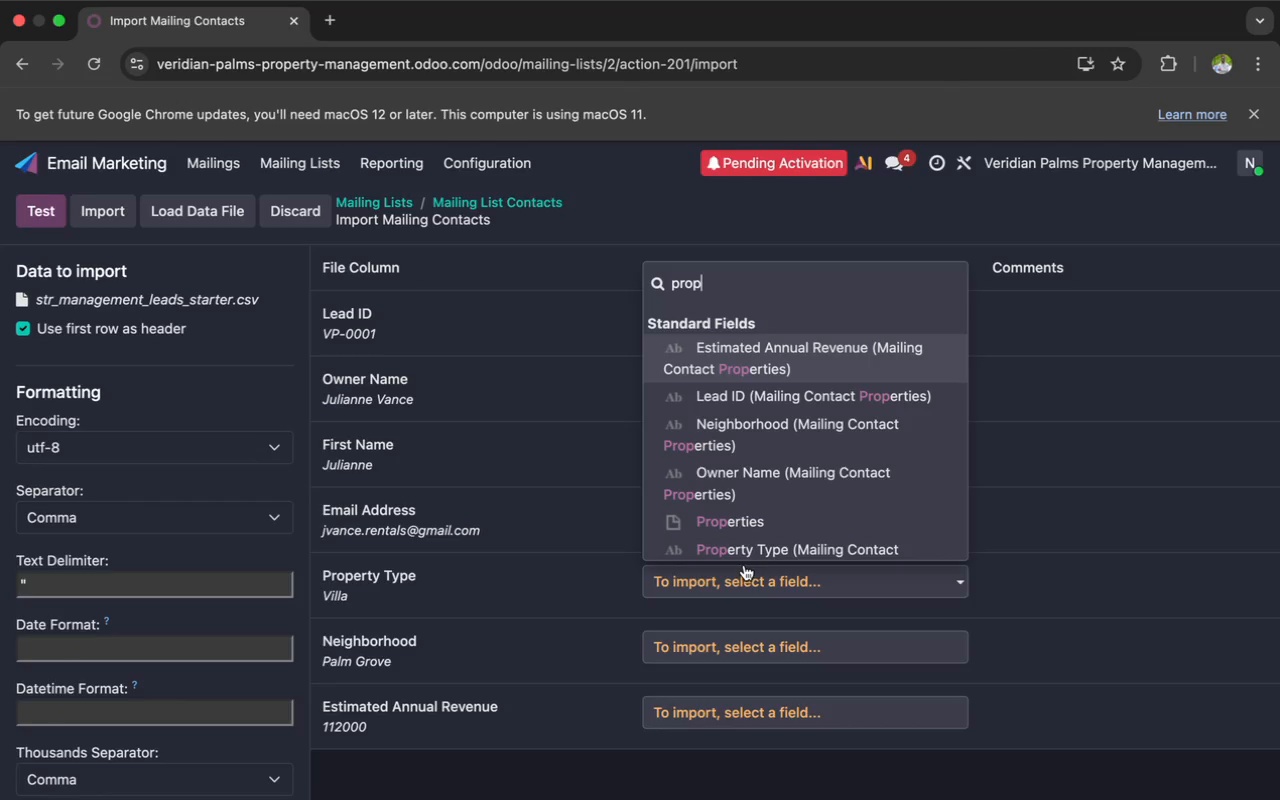 
scroll: coordinate [749, 555], scroll_direction: down, amount: 3.0
 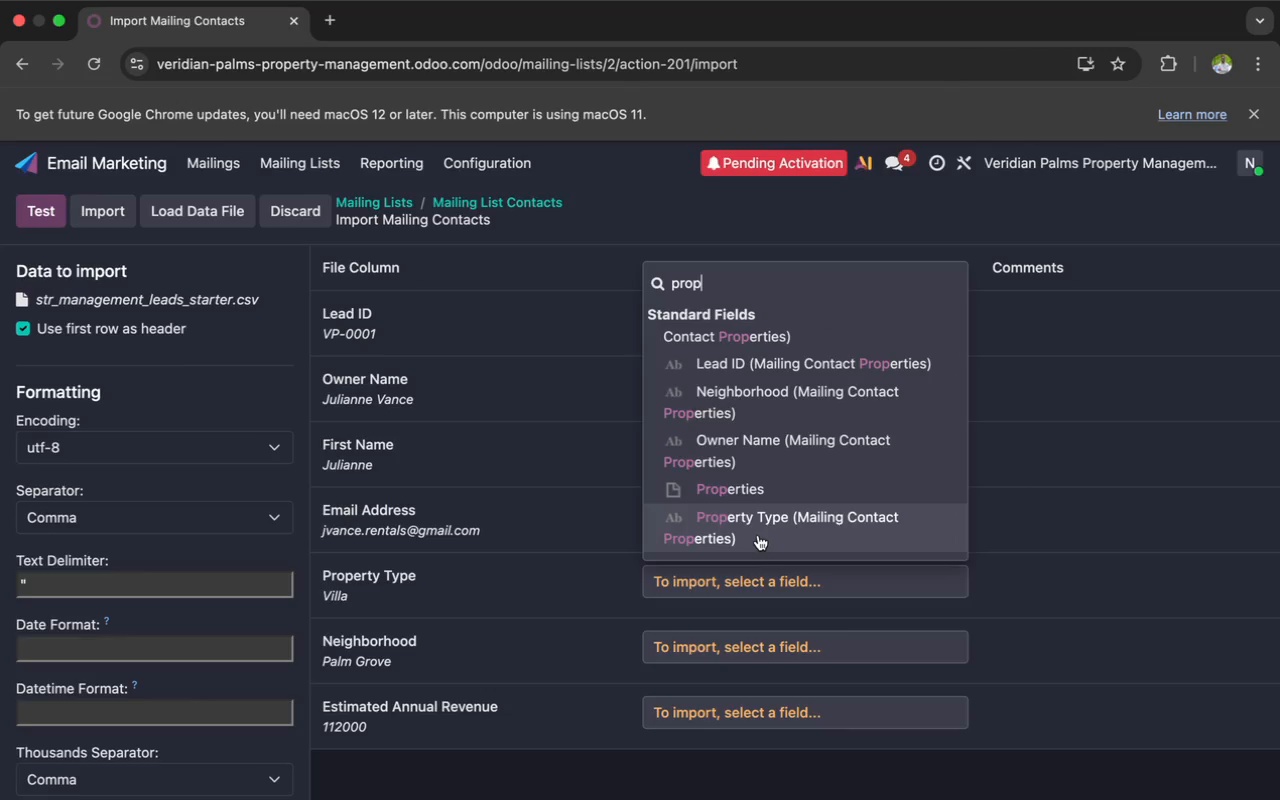 
left_click([758, 536])
 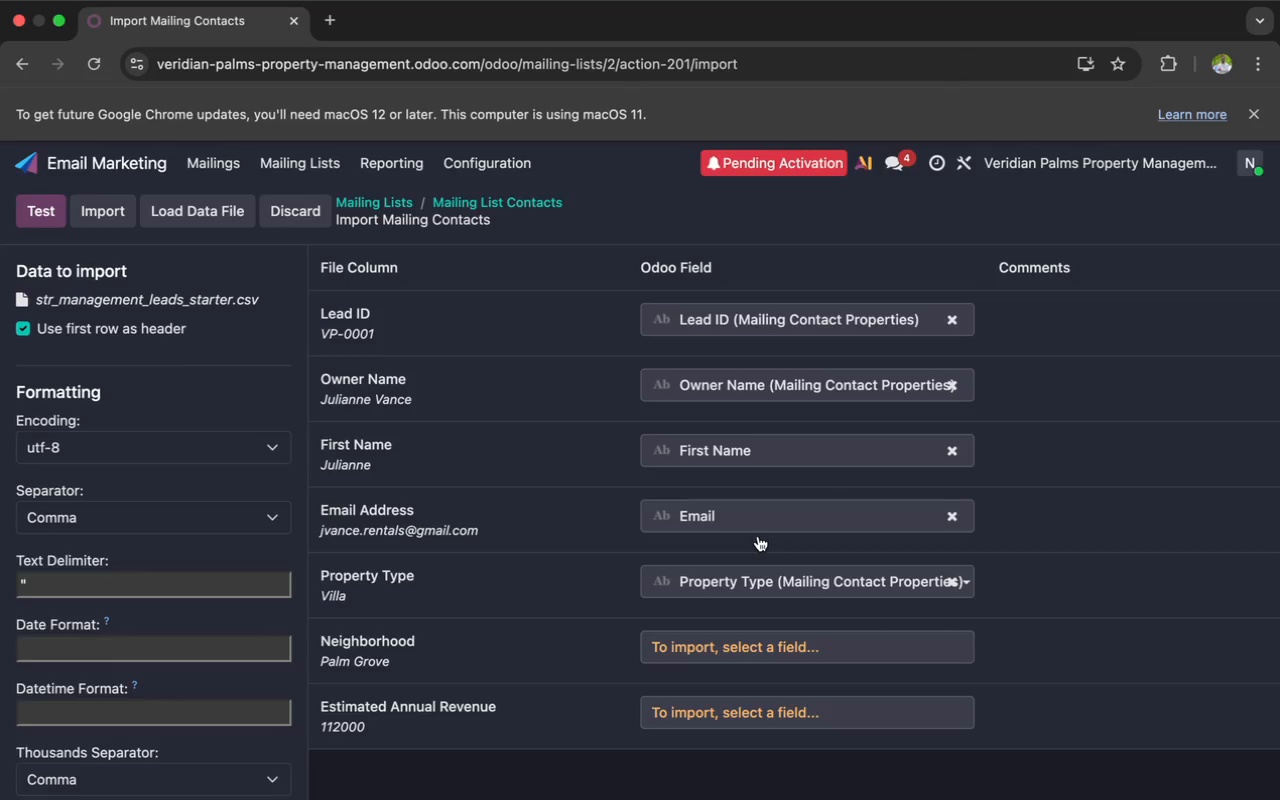 
scroll: coordinate [758, 536], scroll_direction: down, amount: 8.0
 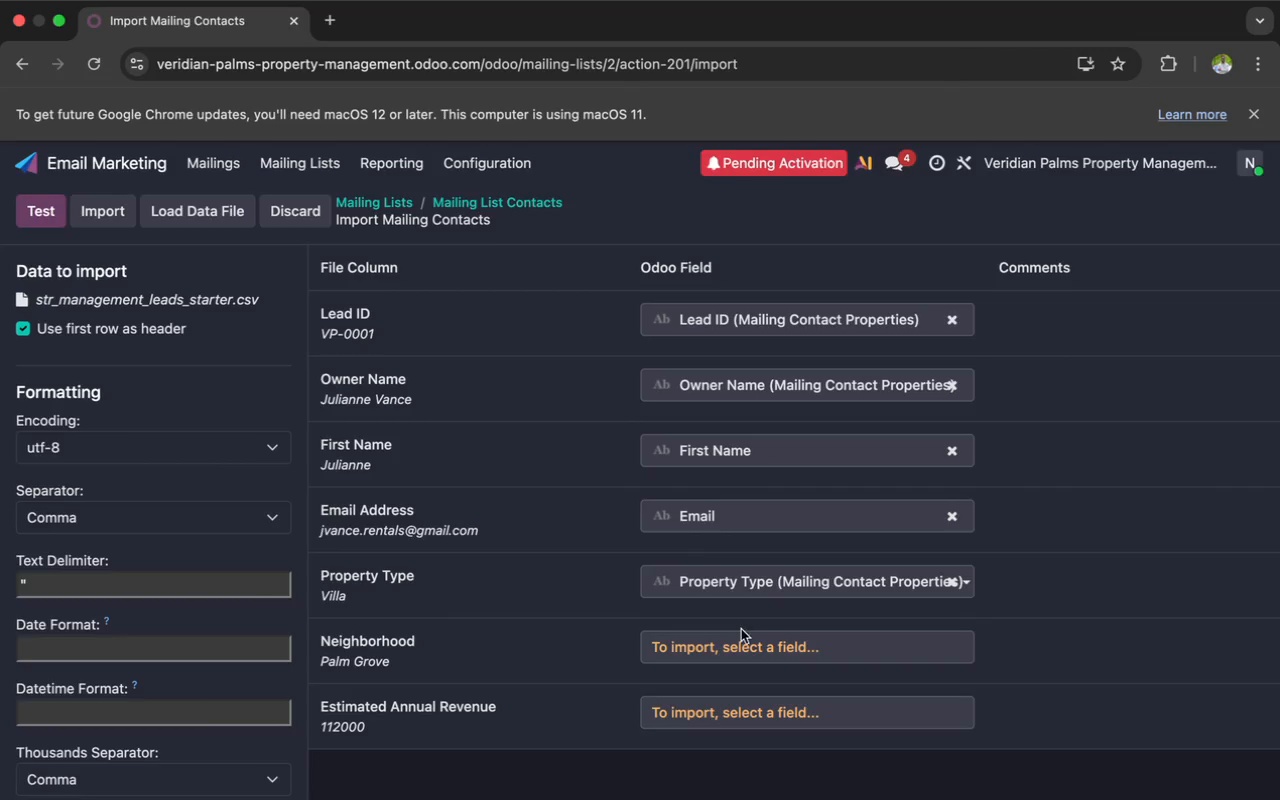 
left_click([737, 642])
 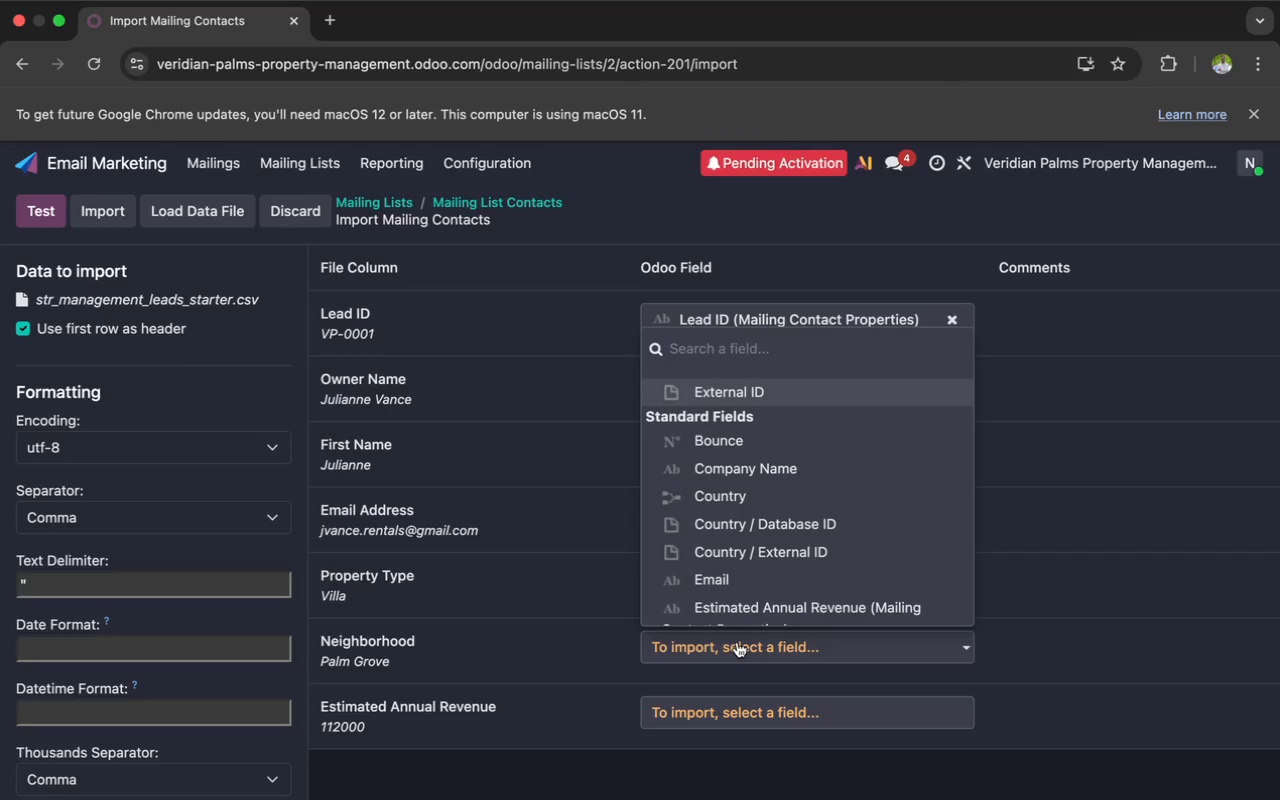 
wait(5.48)
 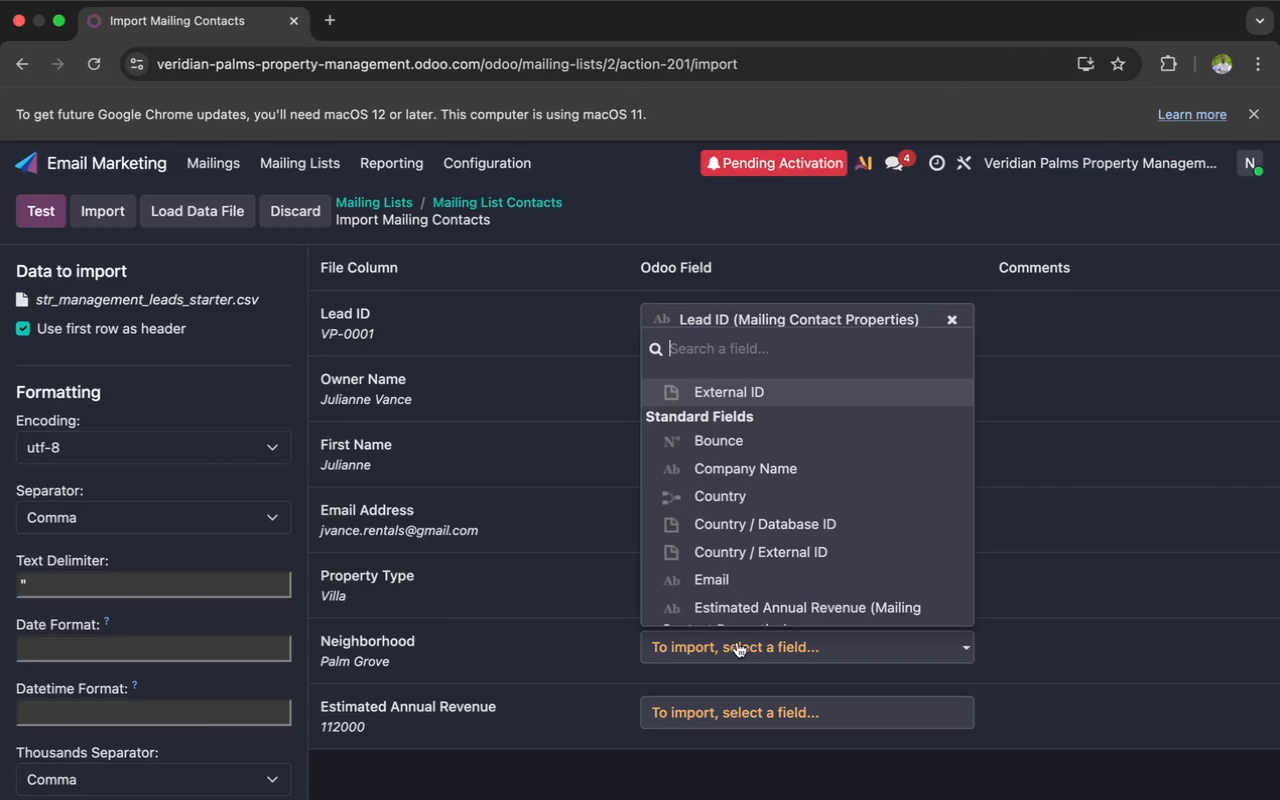 
type(nei)
 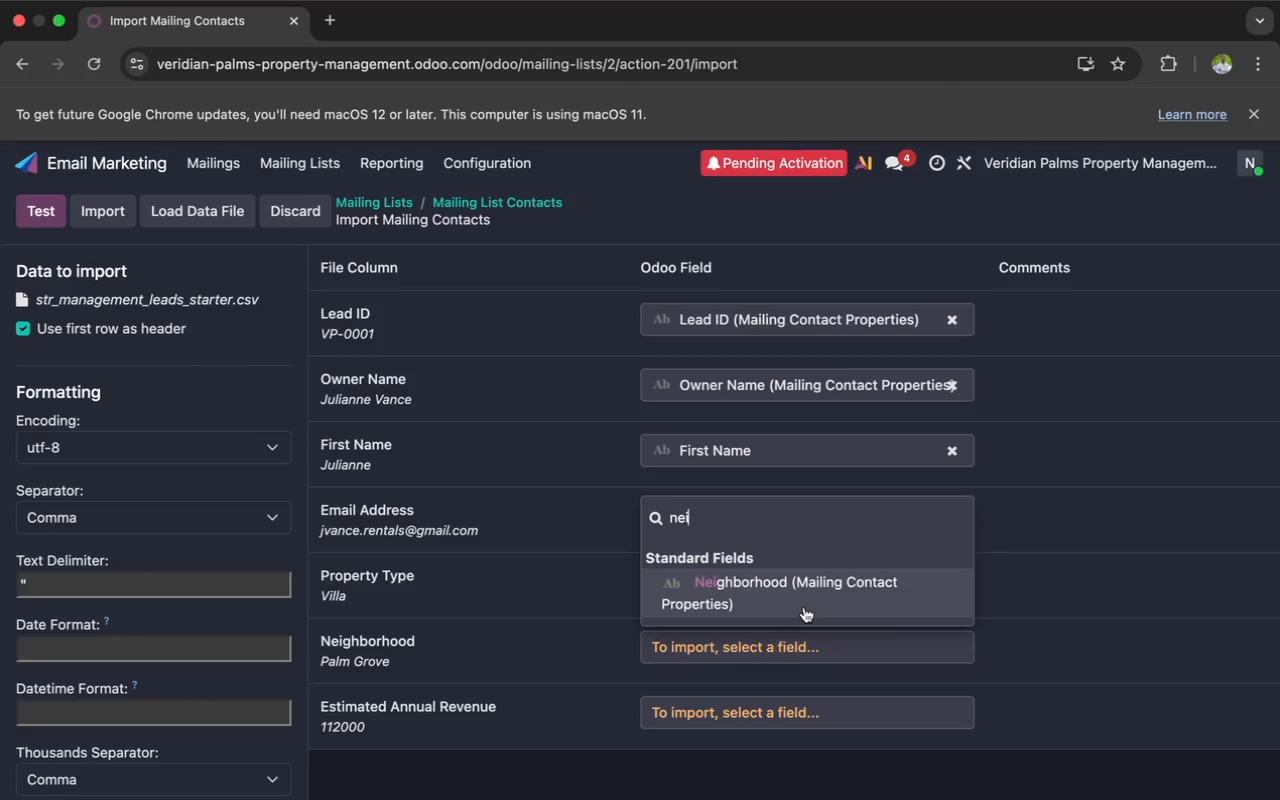 
left_click([818, 592])
 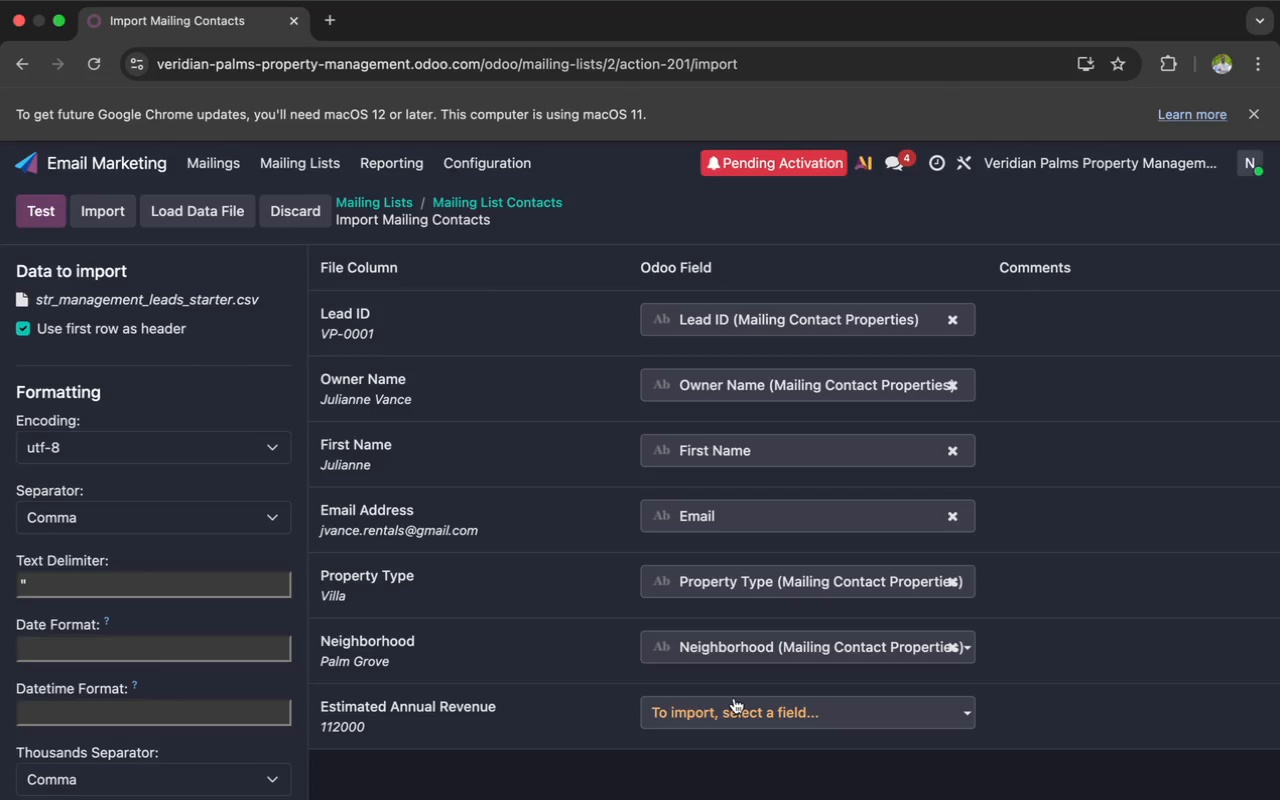 
left_click([734, 699])
 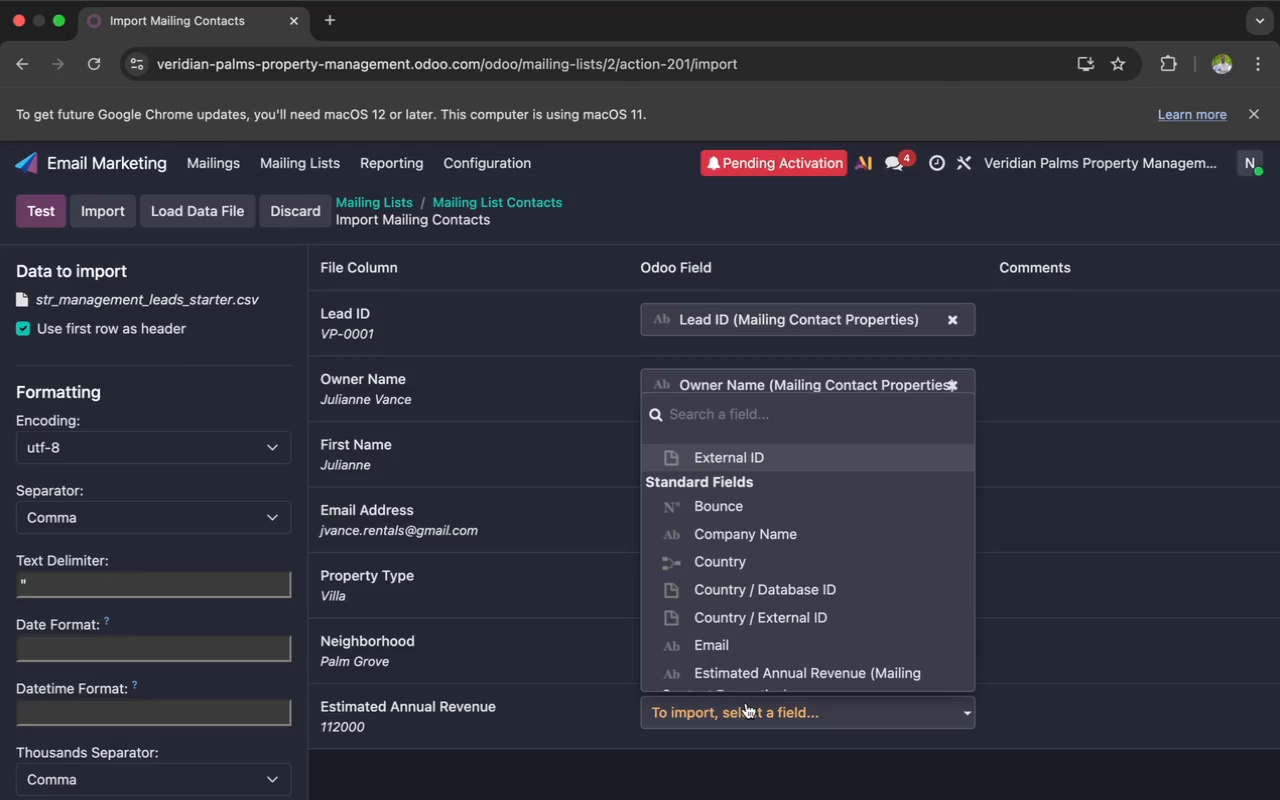 
wait(8.28)
 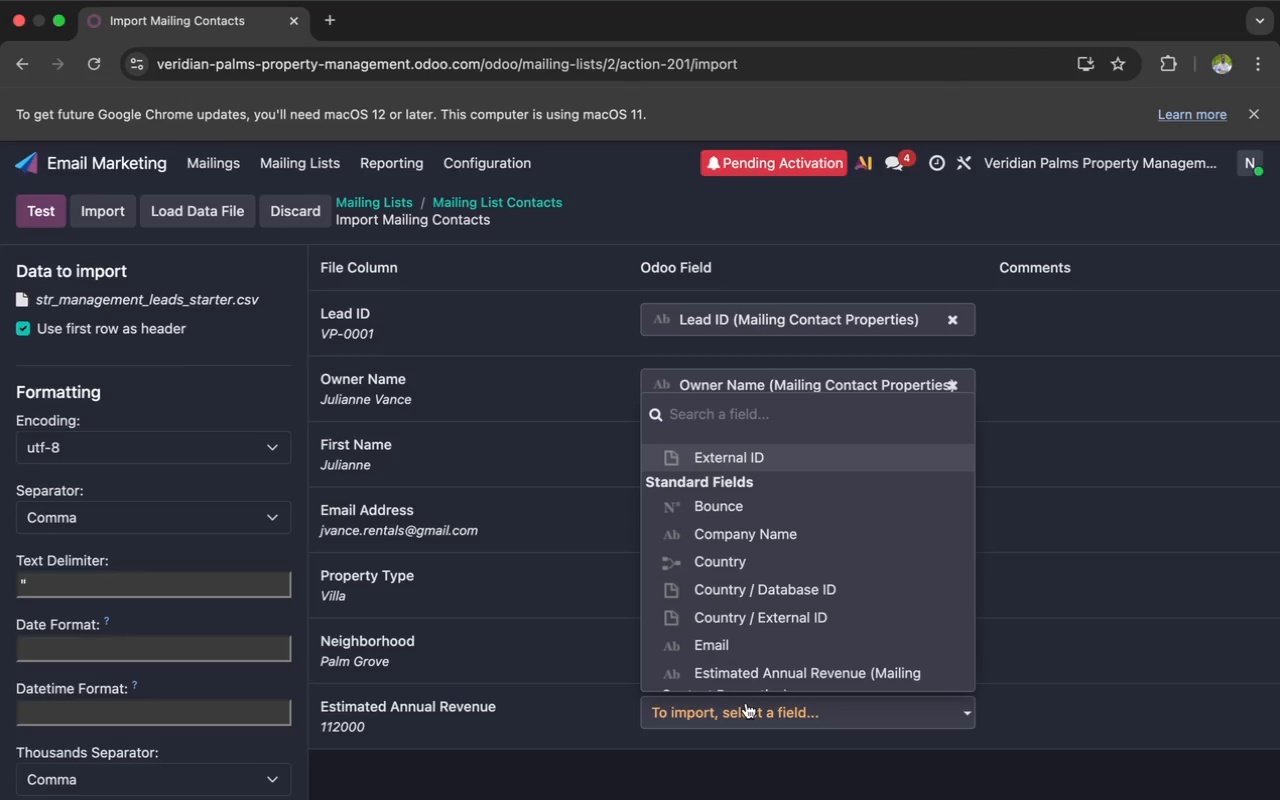 
type(s)
key(Backspace)
type(estim)
 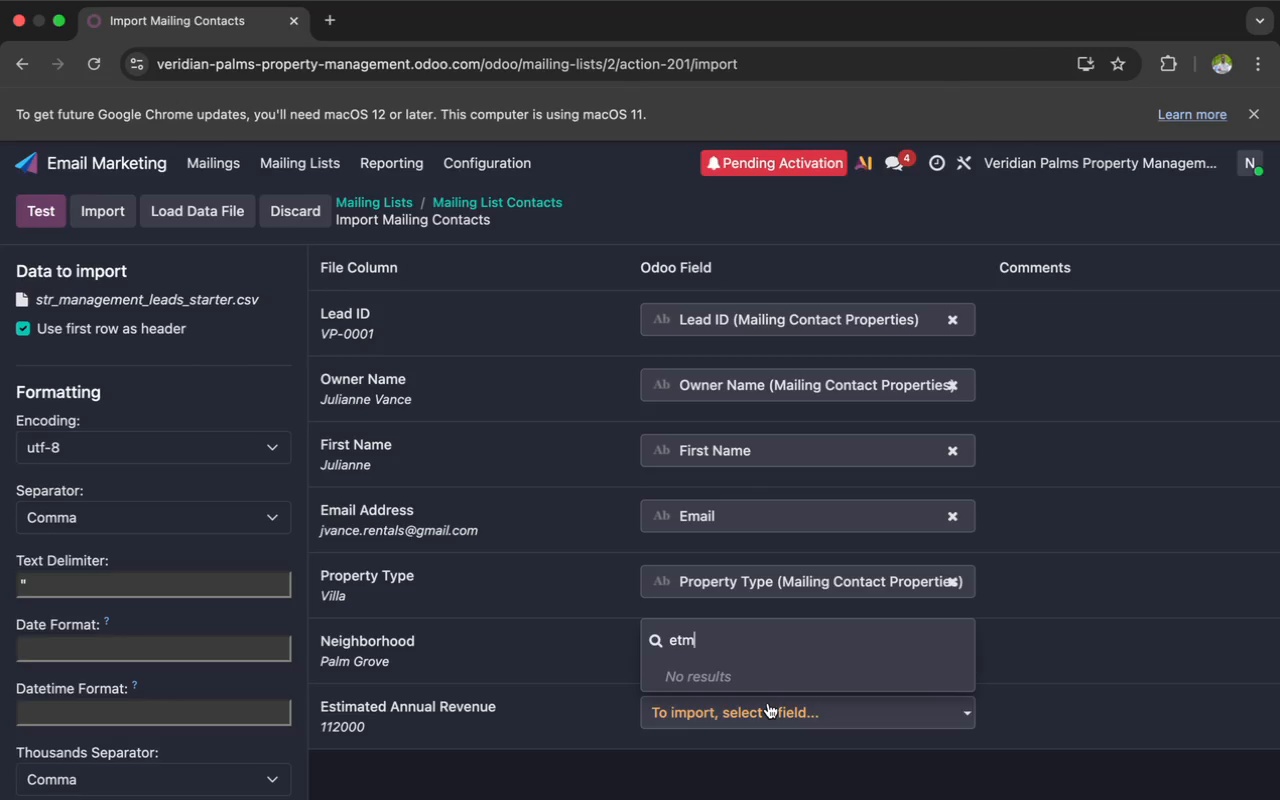 
key(Backspace)
 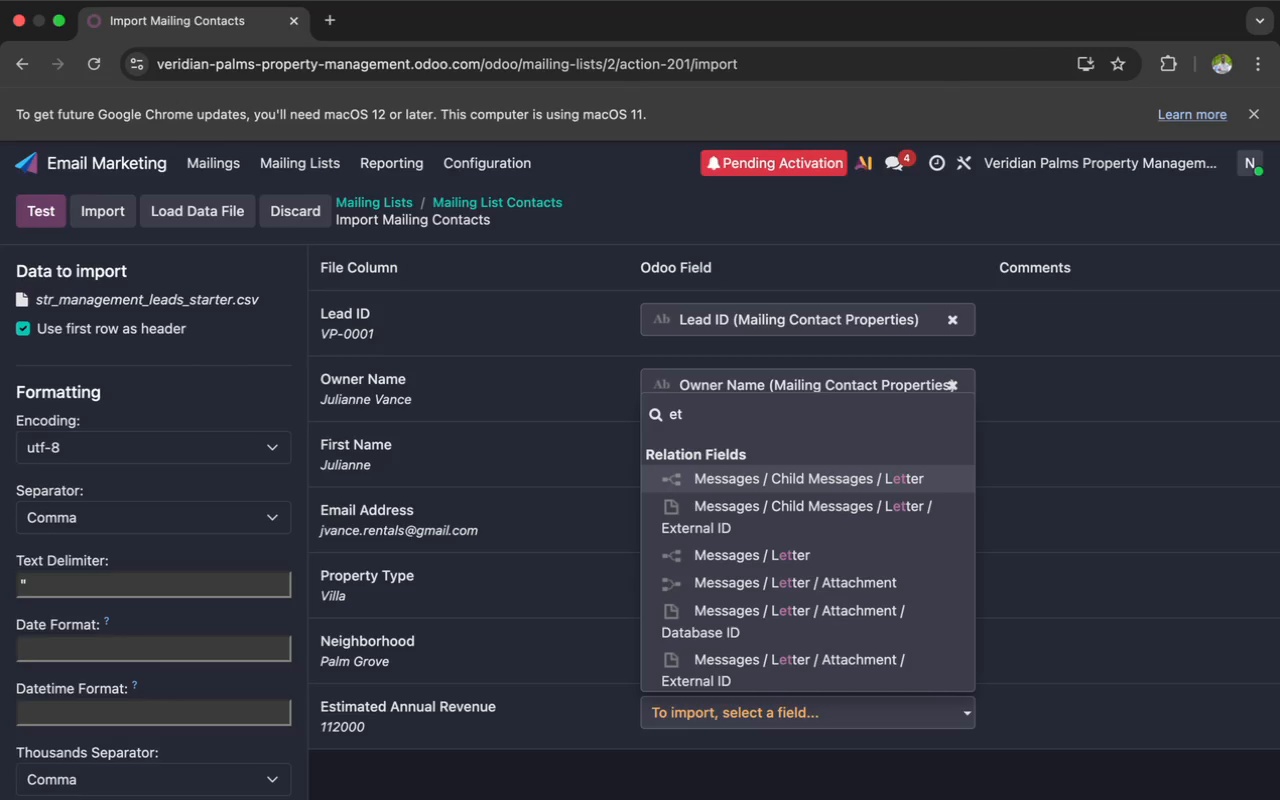 
key(Backspace)
type(sti)
 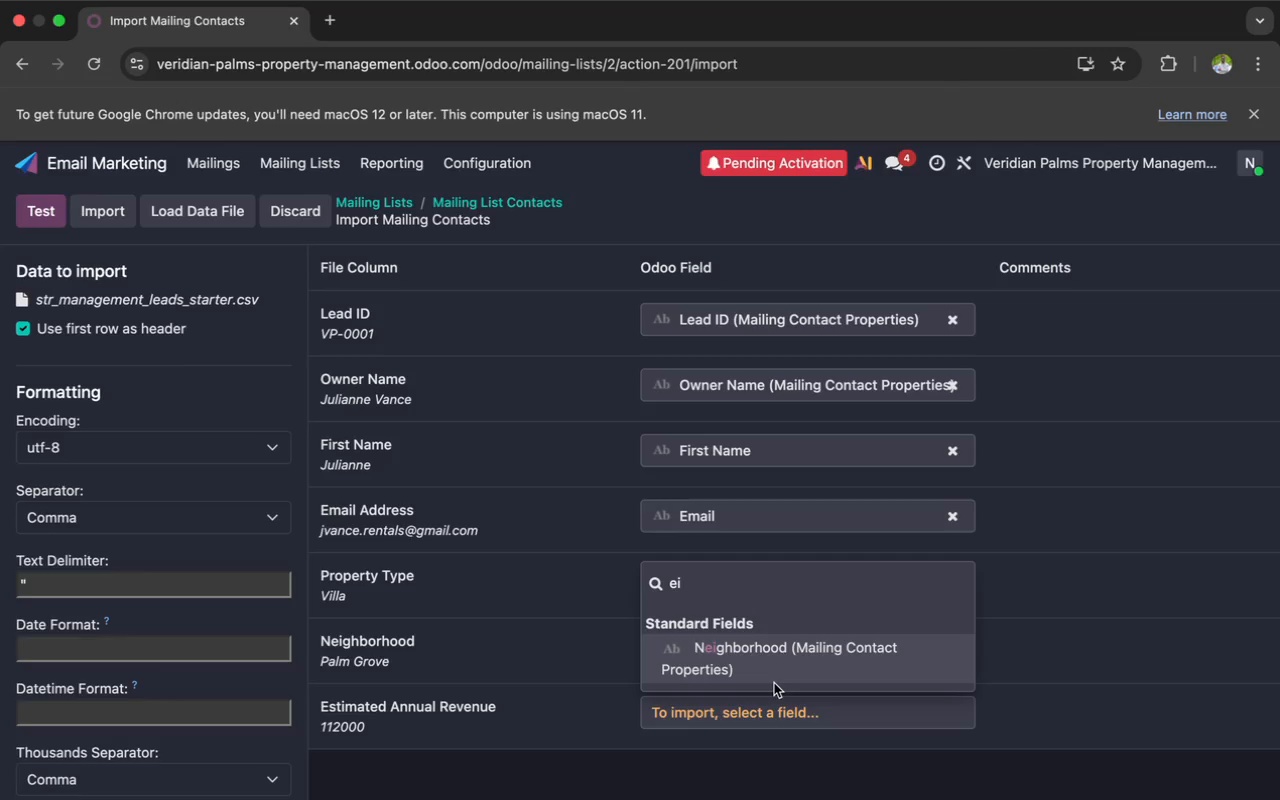 
wait(5.13)
 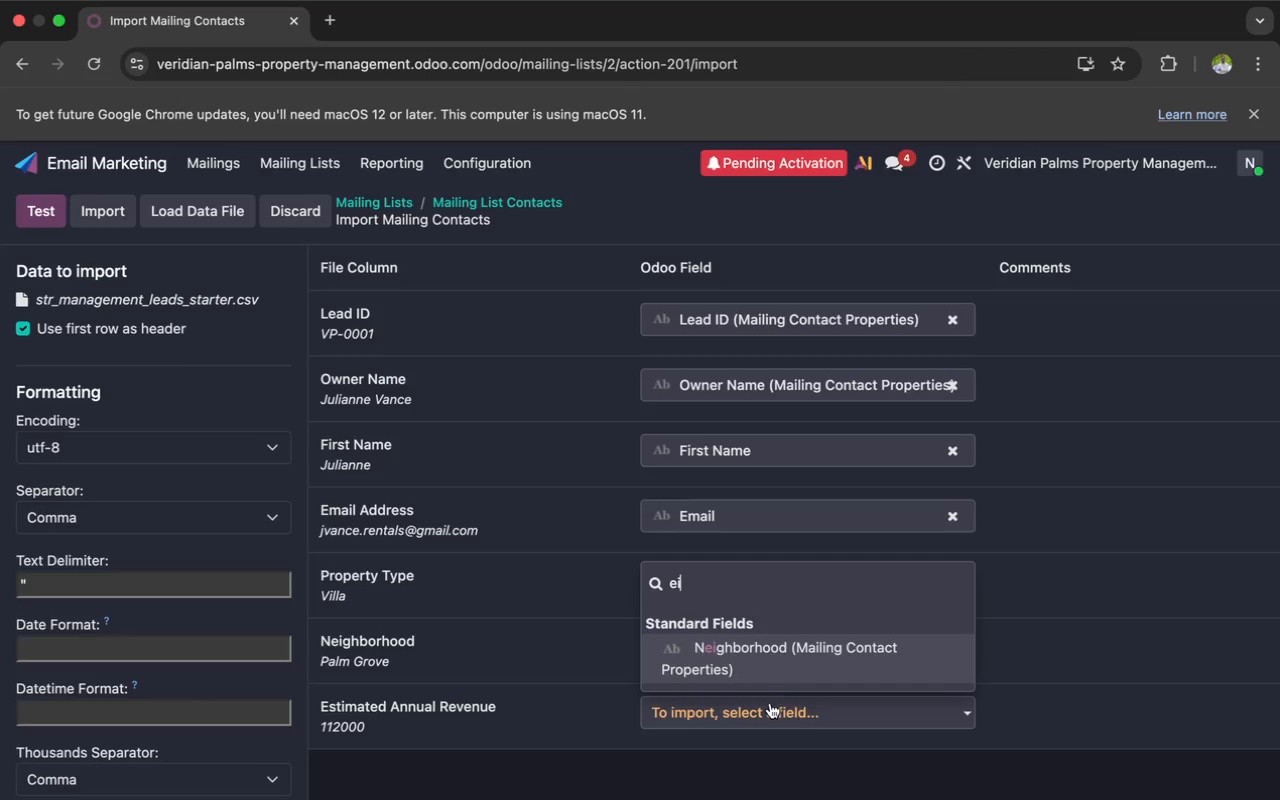 
key(Backspace)
type(sti)
 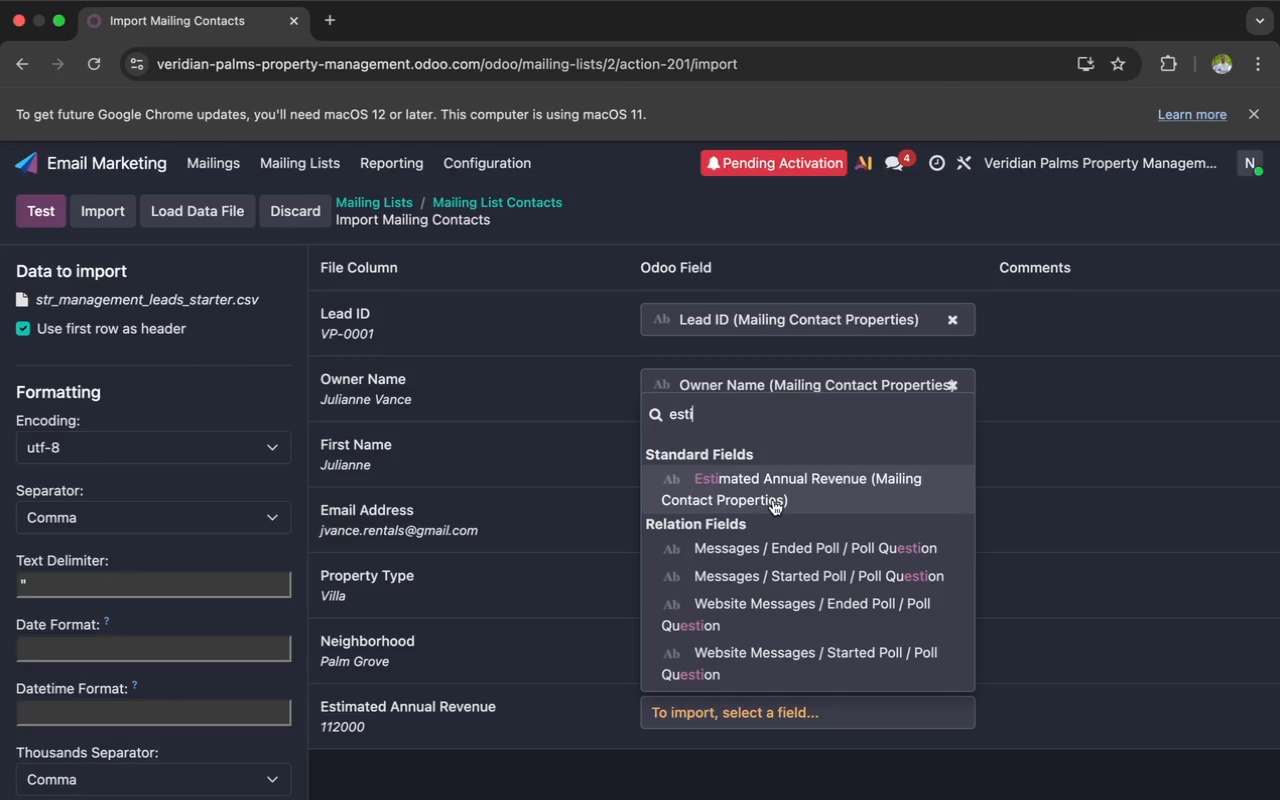 
left_click([767, 485])
 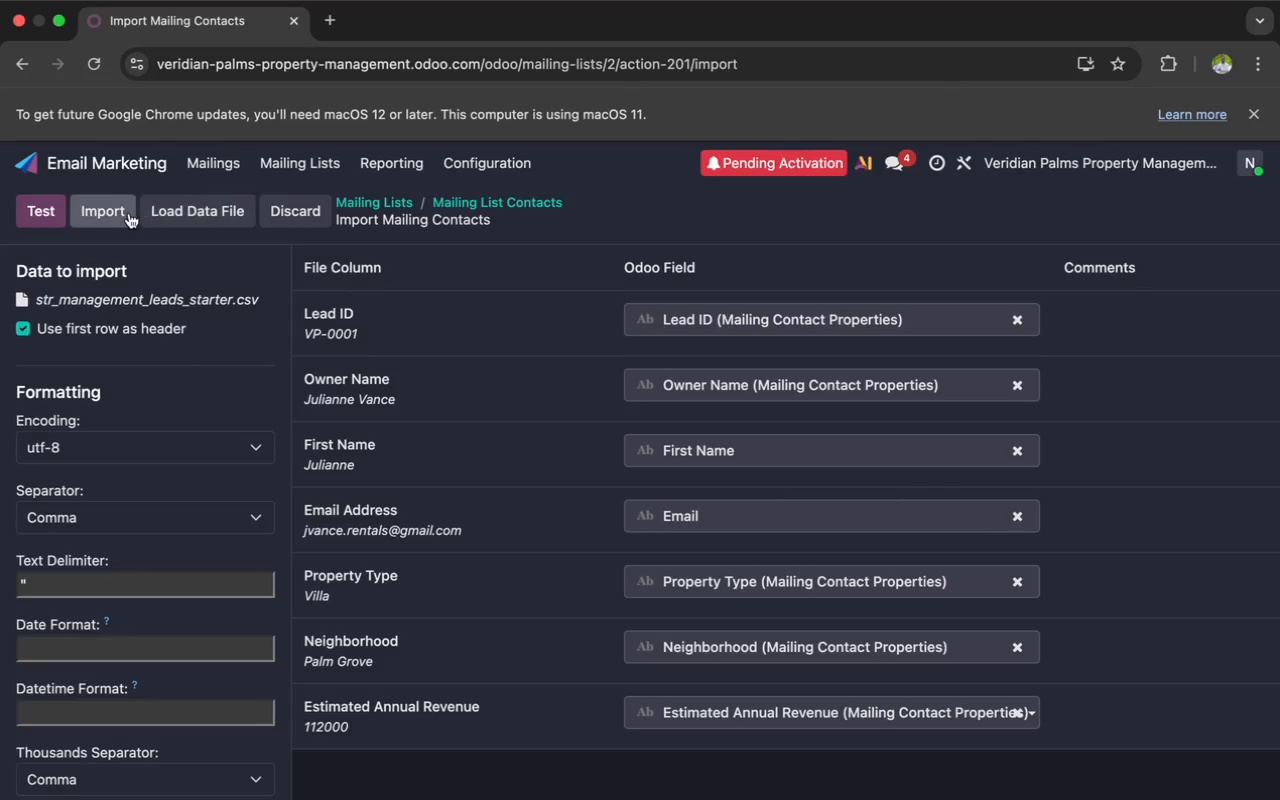 
left_click([32, 221])
 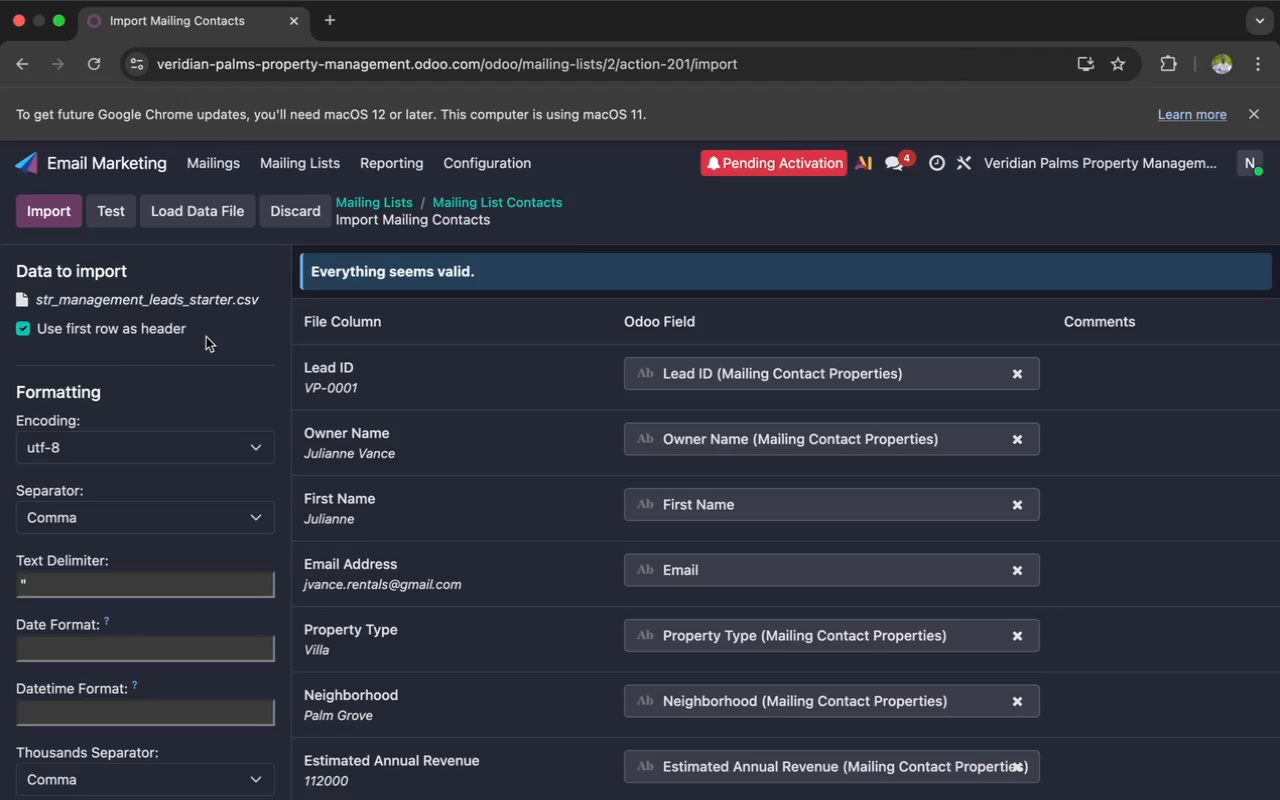 
scroll: coordinate [233, 390], scroll_direction: down, amount: 2.0
 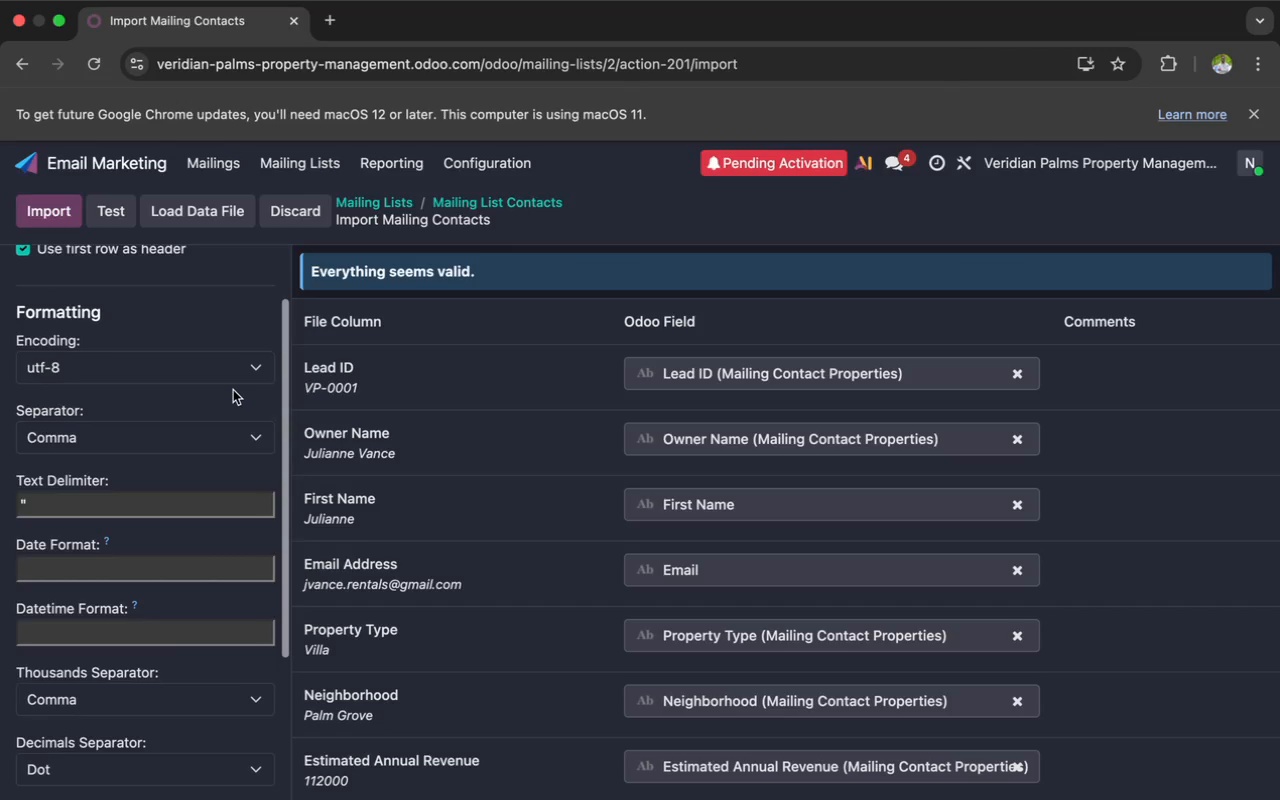 
scroll: coordinate [408, 457], scroll_direction: up, amount: 59.0
 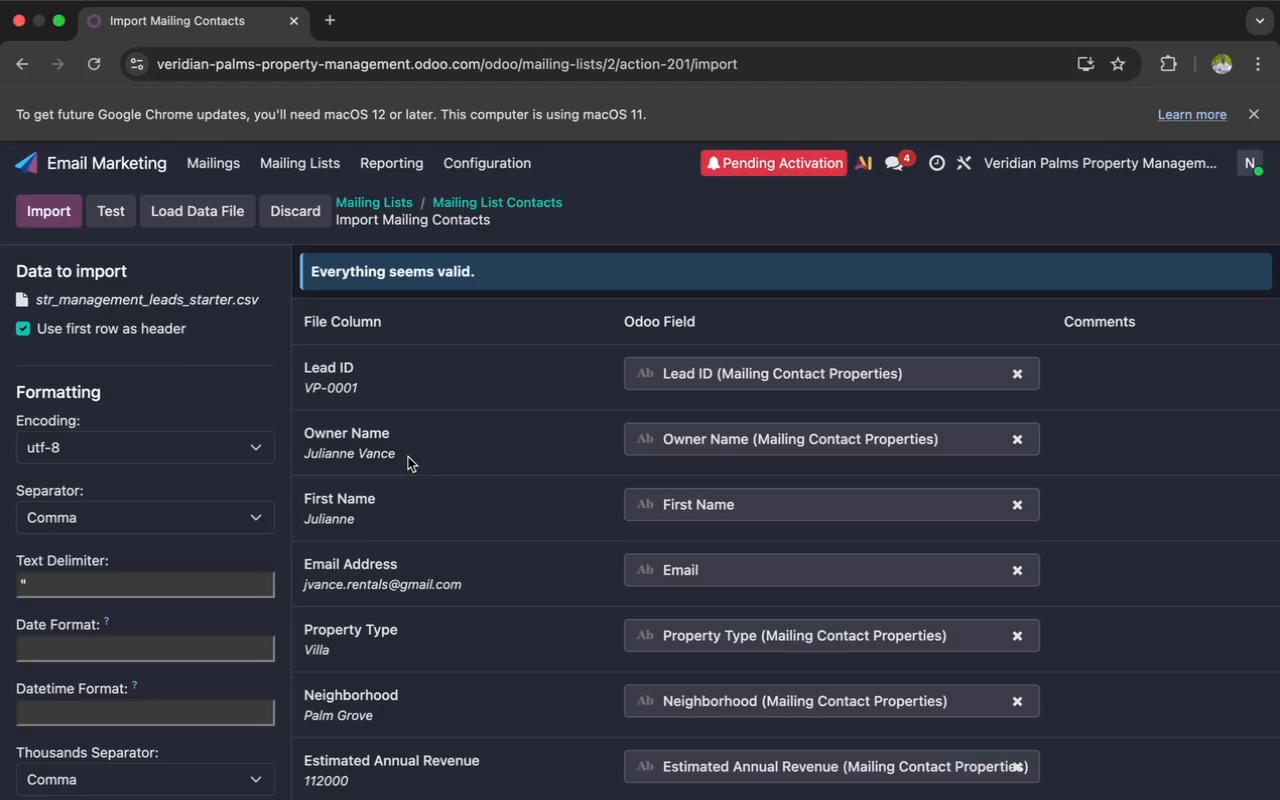 
wait(10.95)
 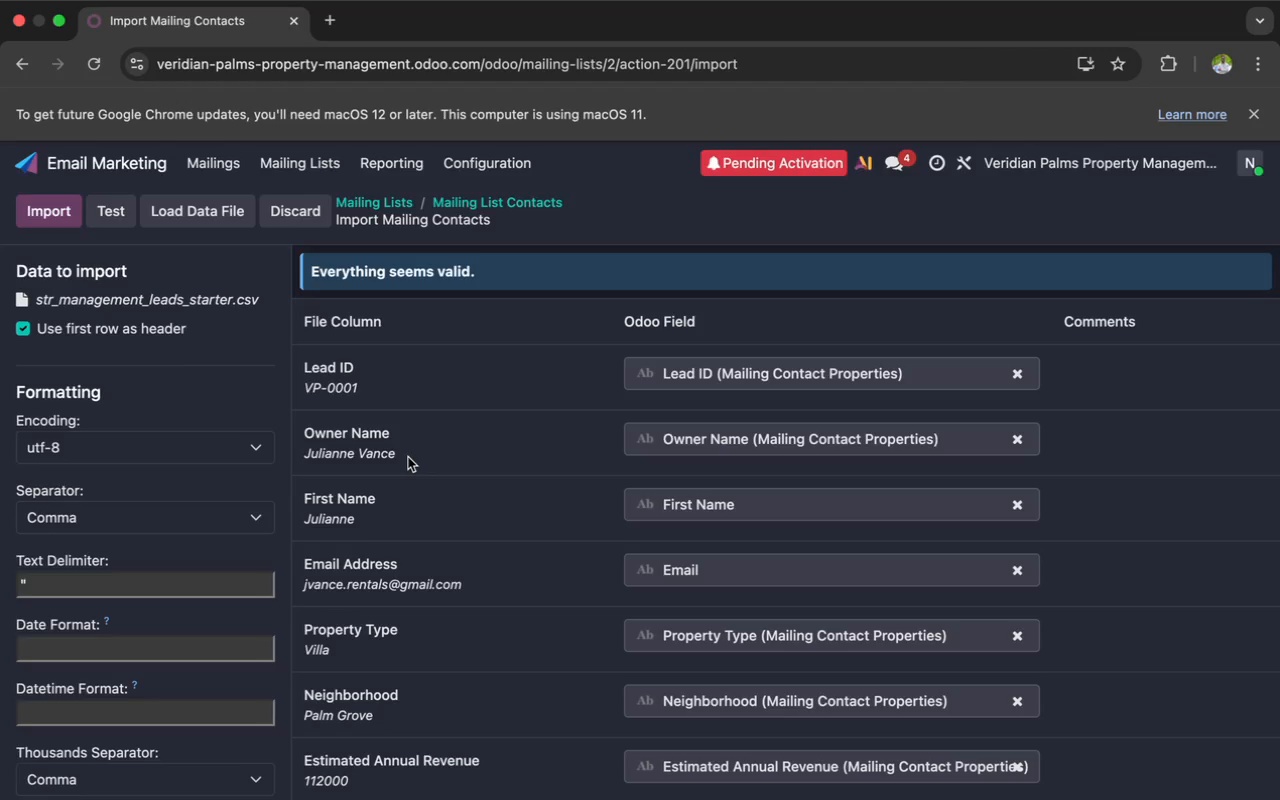 
scroll: coordinate [408, 457], scroll_direction: down, amount: 2.0
 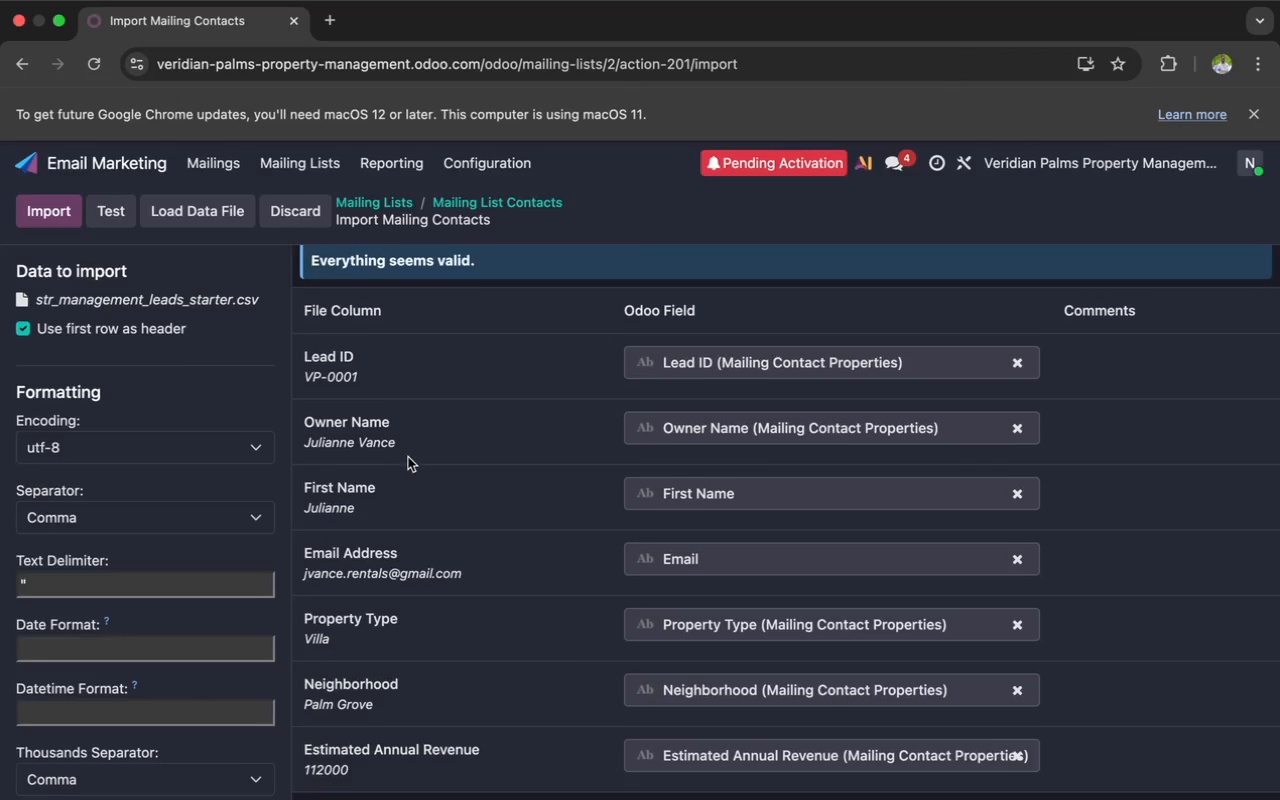 
scroll: coordinate [408, 457], scroll_direction: up, amount: 7.0
 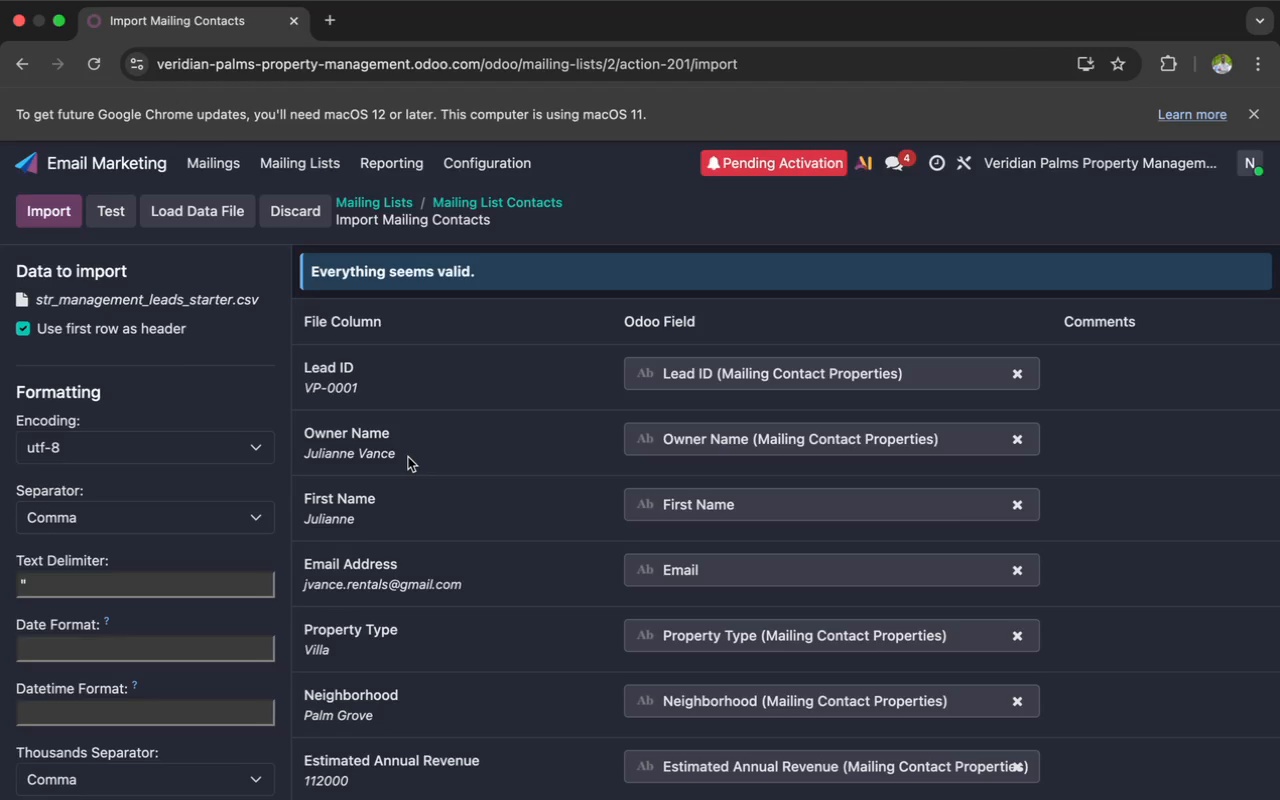 
wait(16.44)
 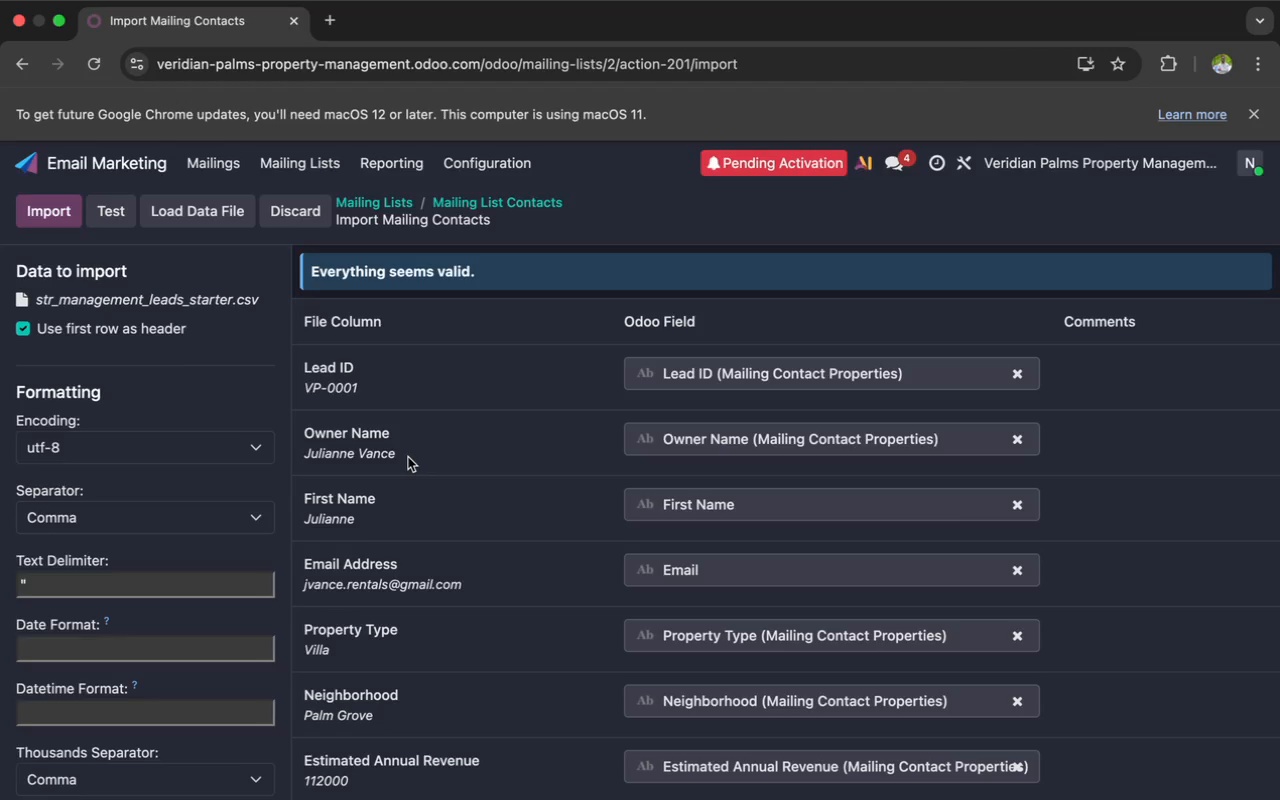 
left_click([36, 214])
 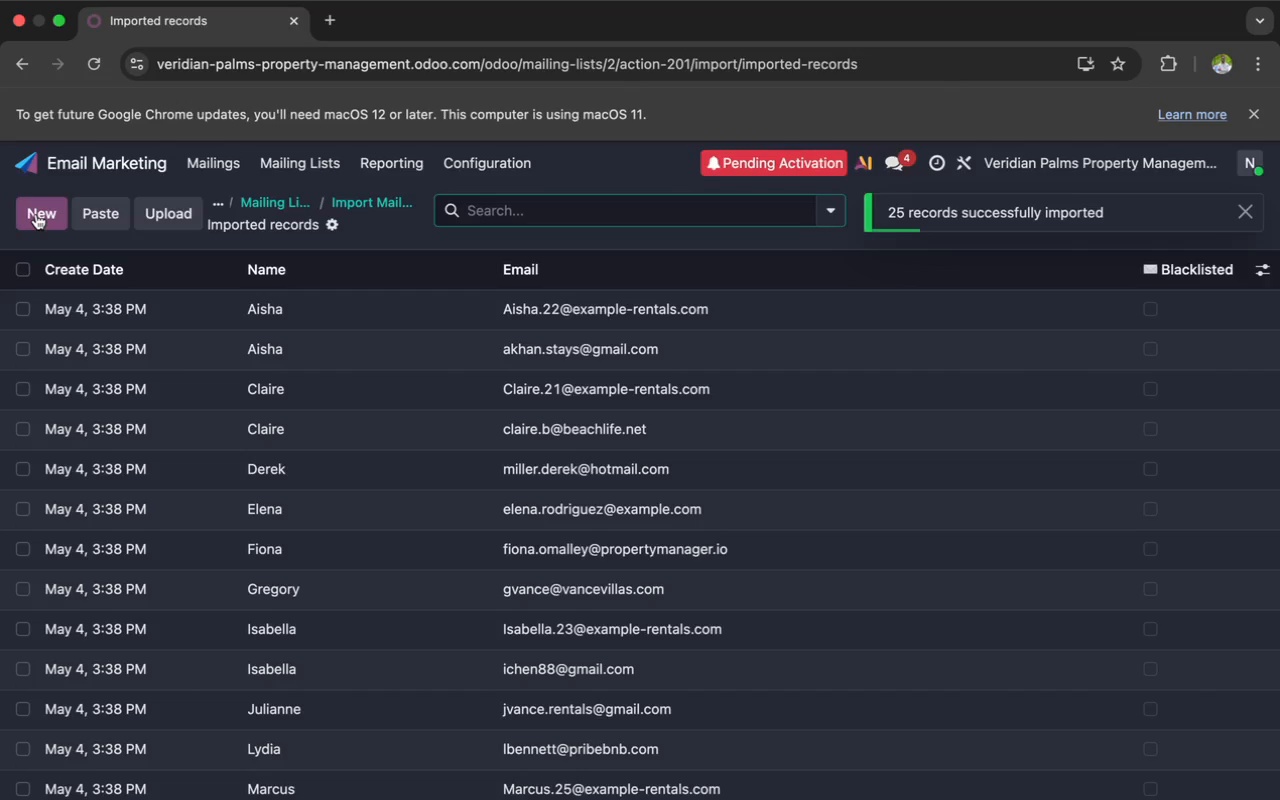 
wait(8.92)
 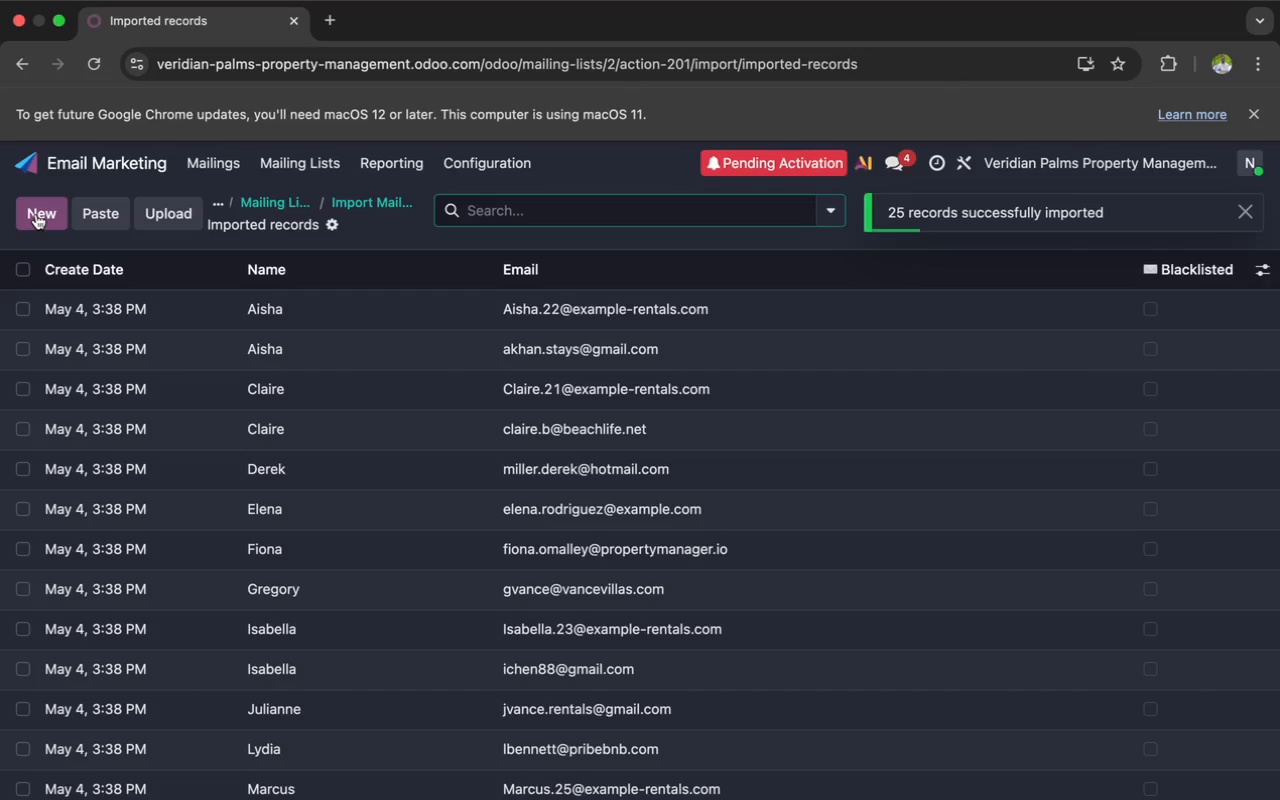 
left_click([1257, 273])
 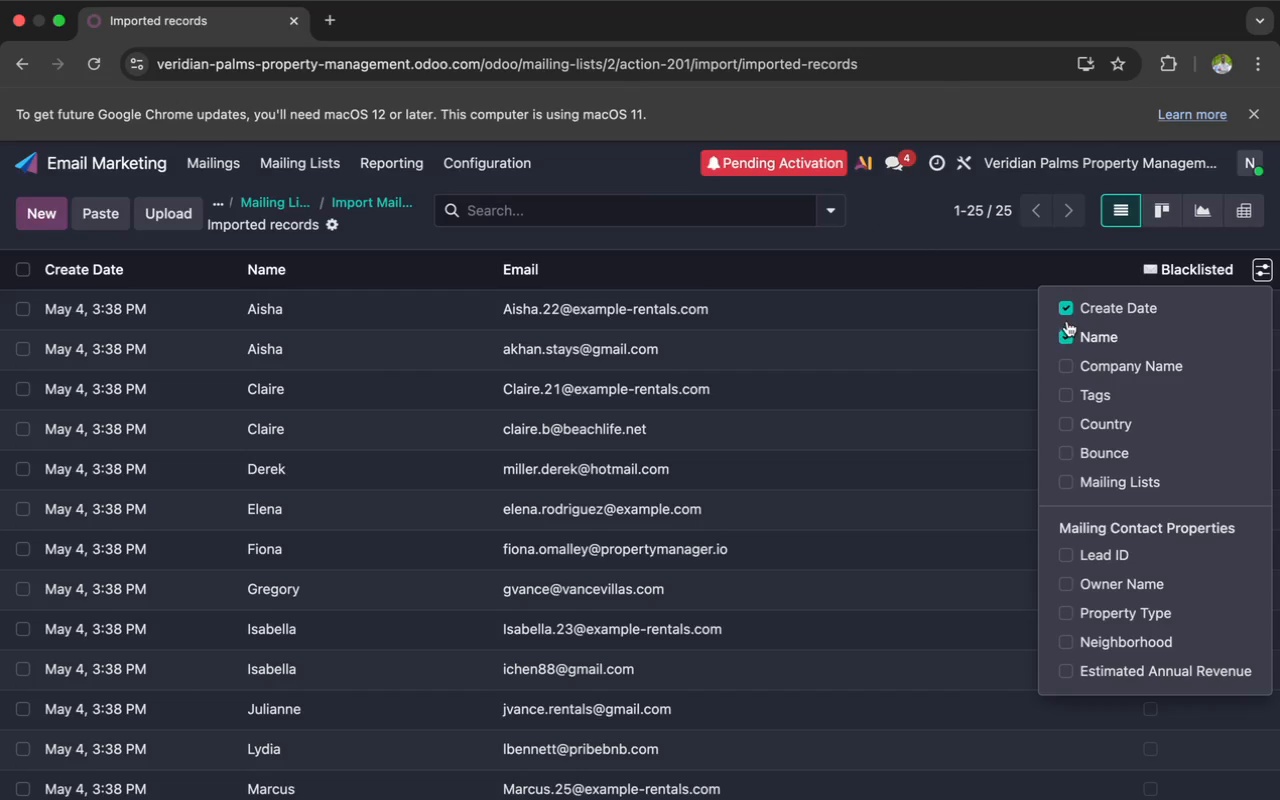 
left_click([1067, 310])
 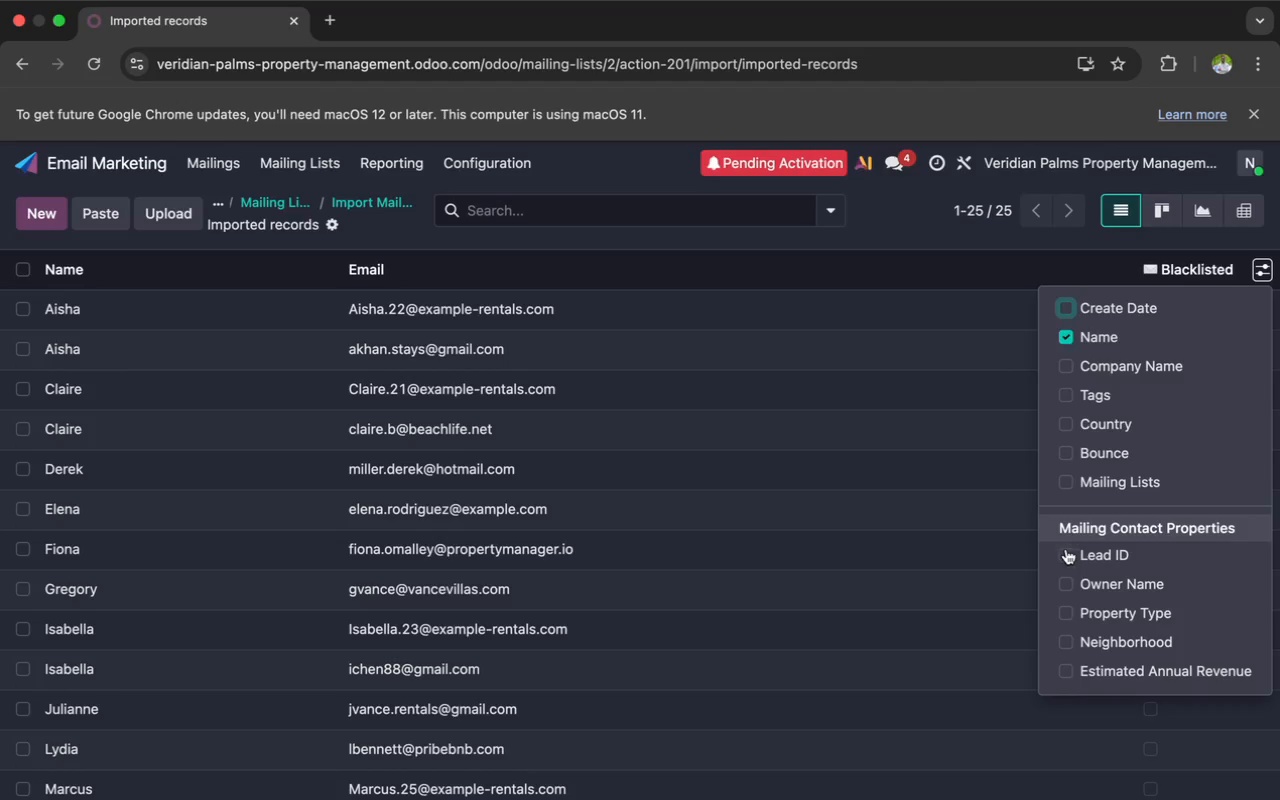 
left_click([1067, 554])
 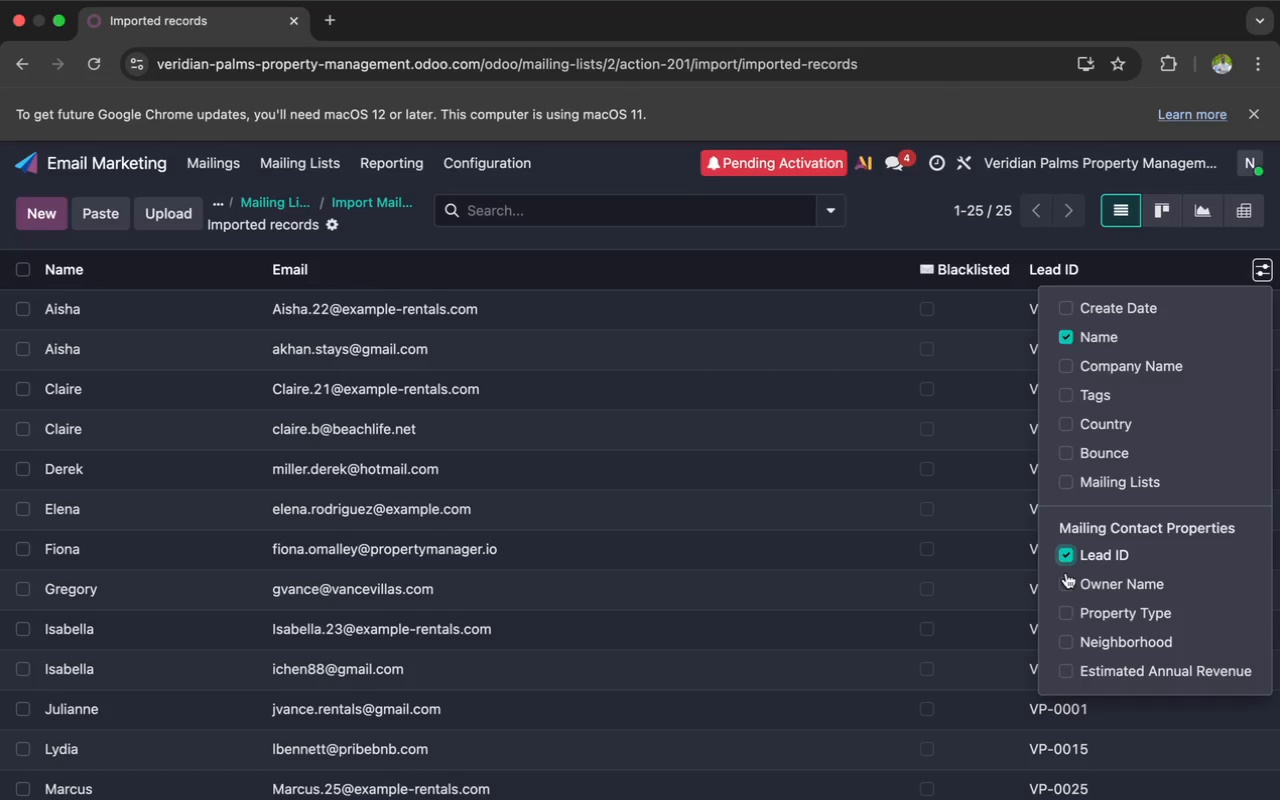 
left_click([1066, 579])
 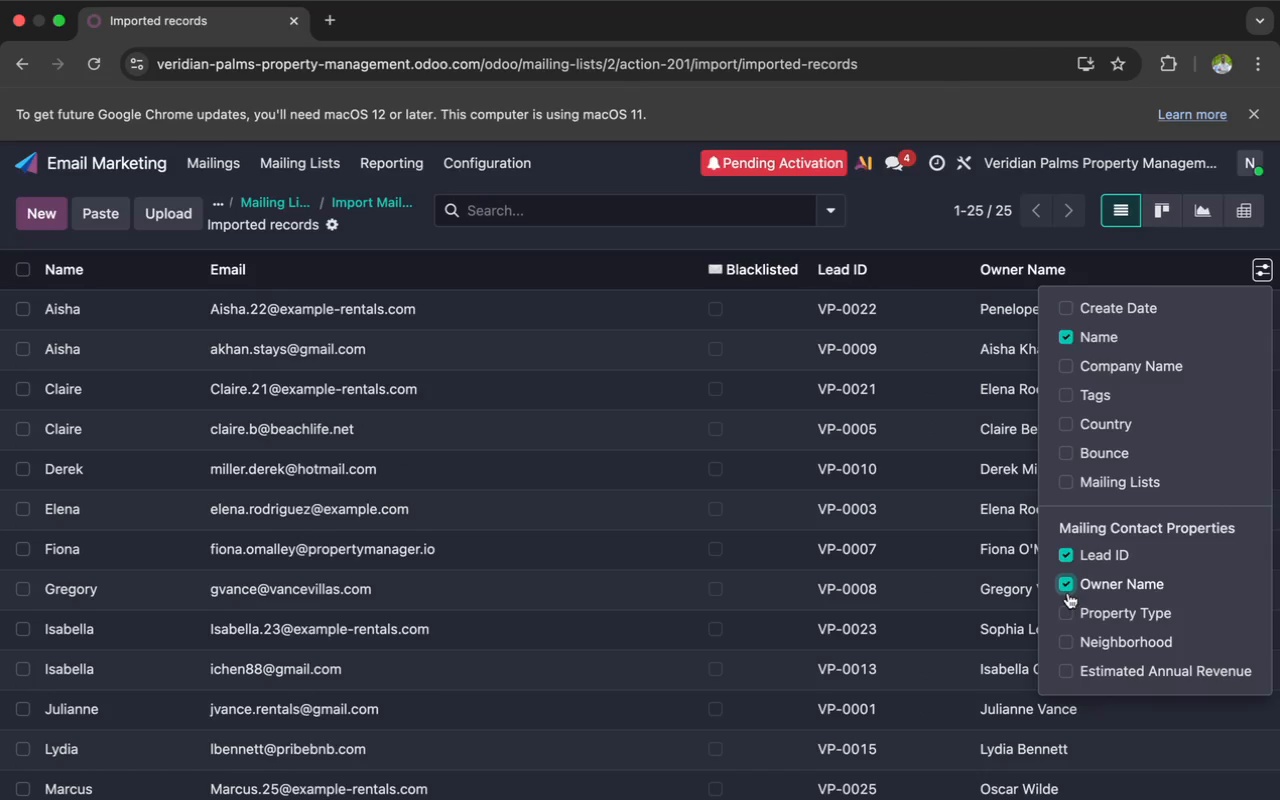 
left_click([1067, 606])
 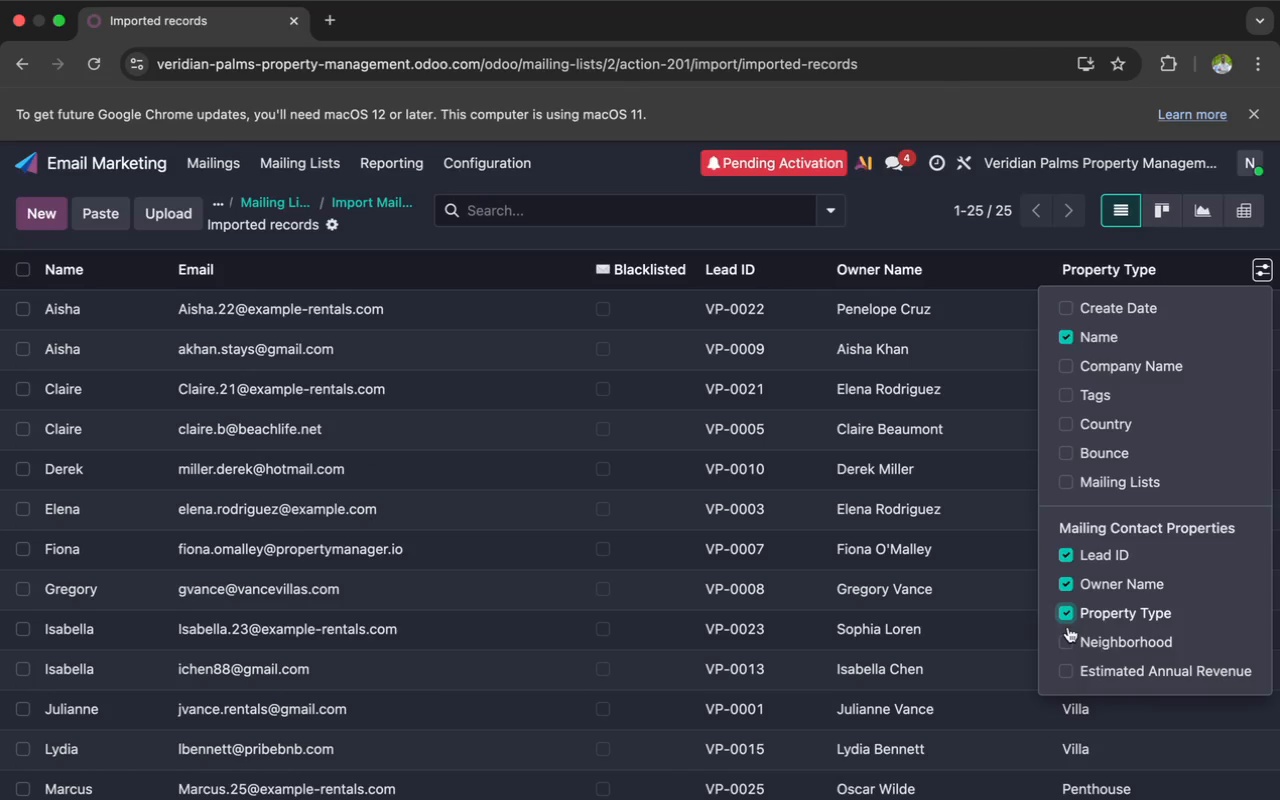 
left_click([1069, 634])
 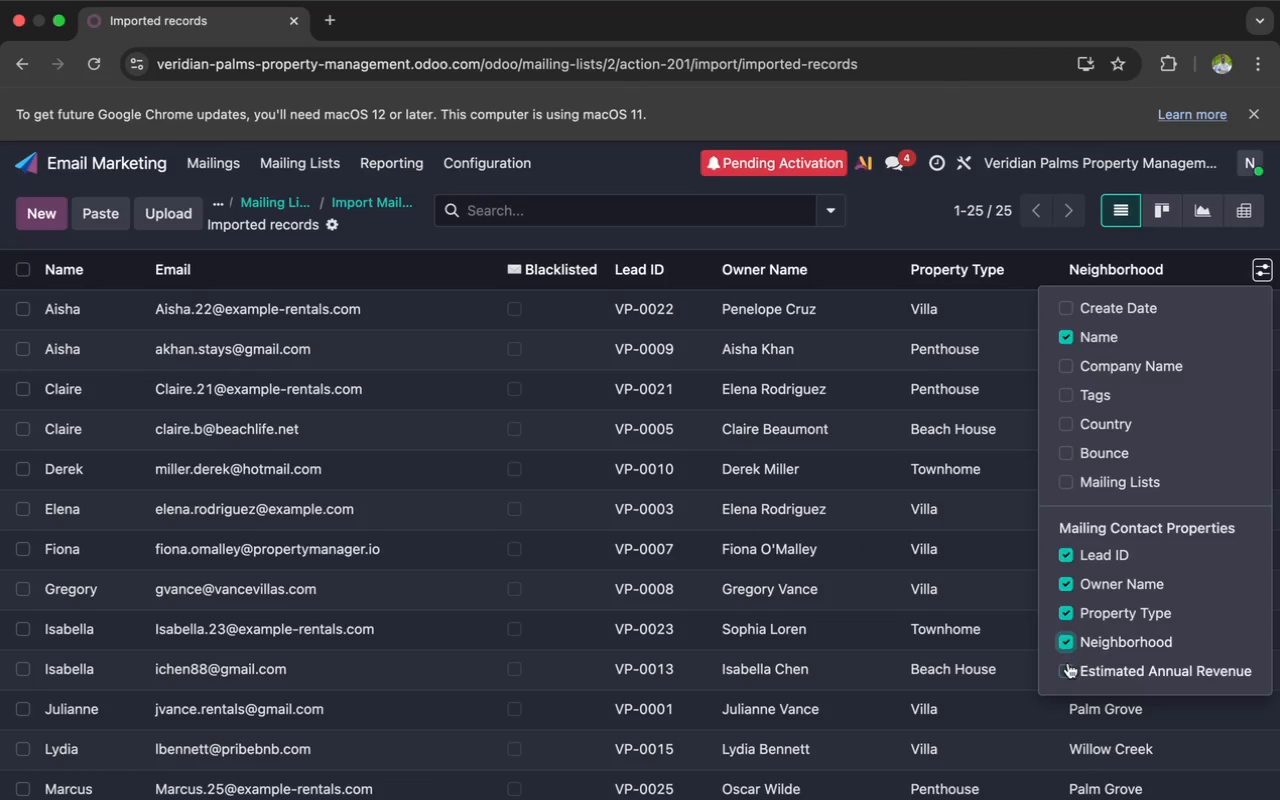 
left_click([1067, 666])
 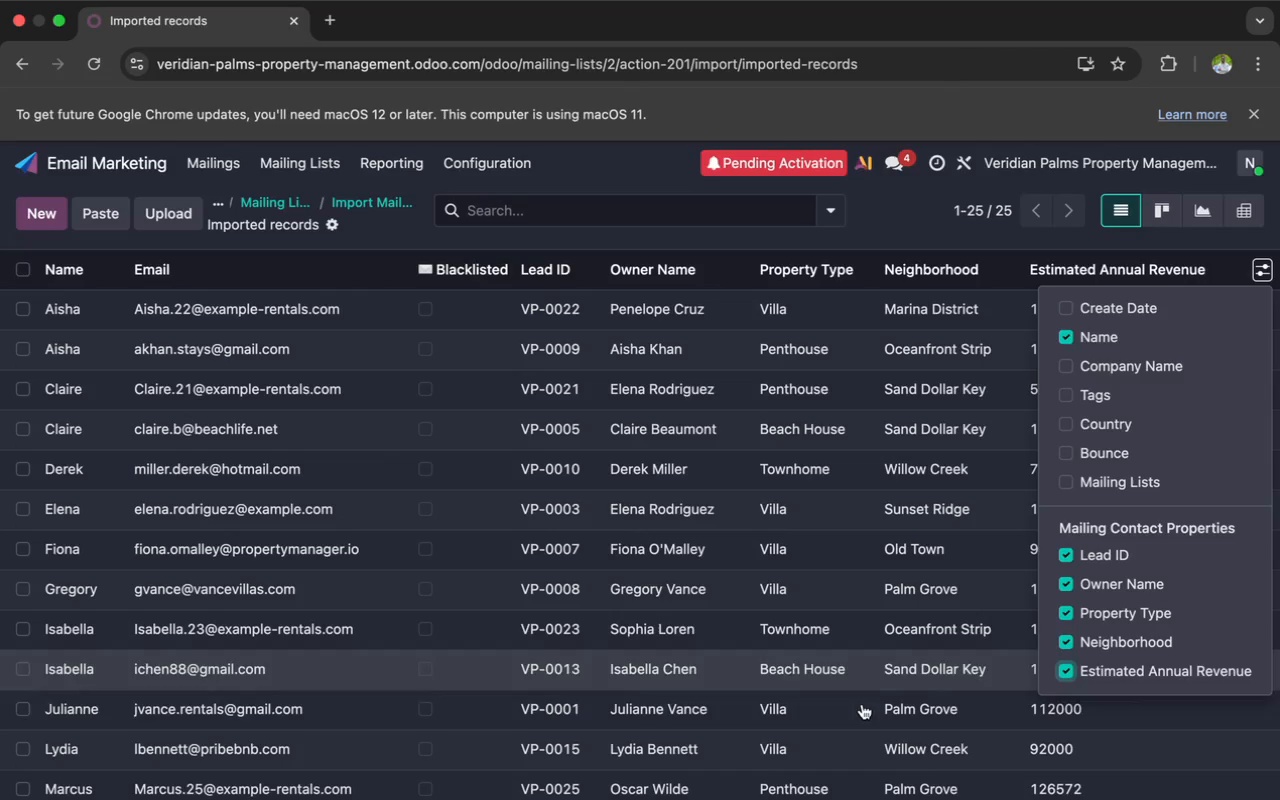 
scroll: coordinate [719, 704], scroll_direction: up, amount: 7.0
 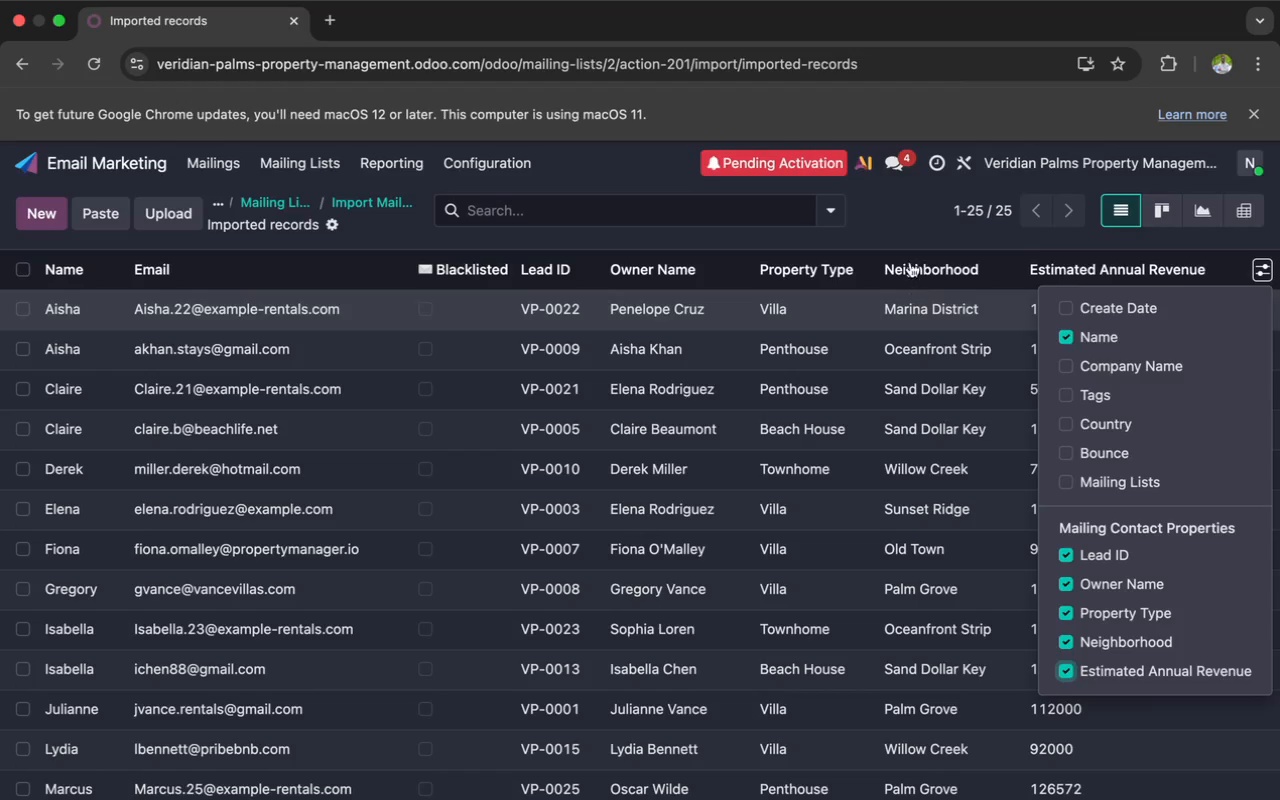 
left_click([897, 234])
 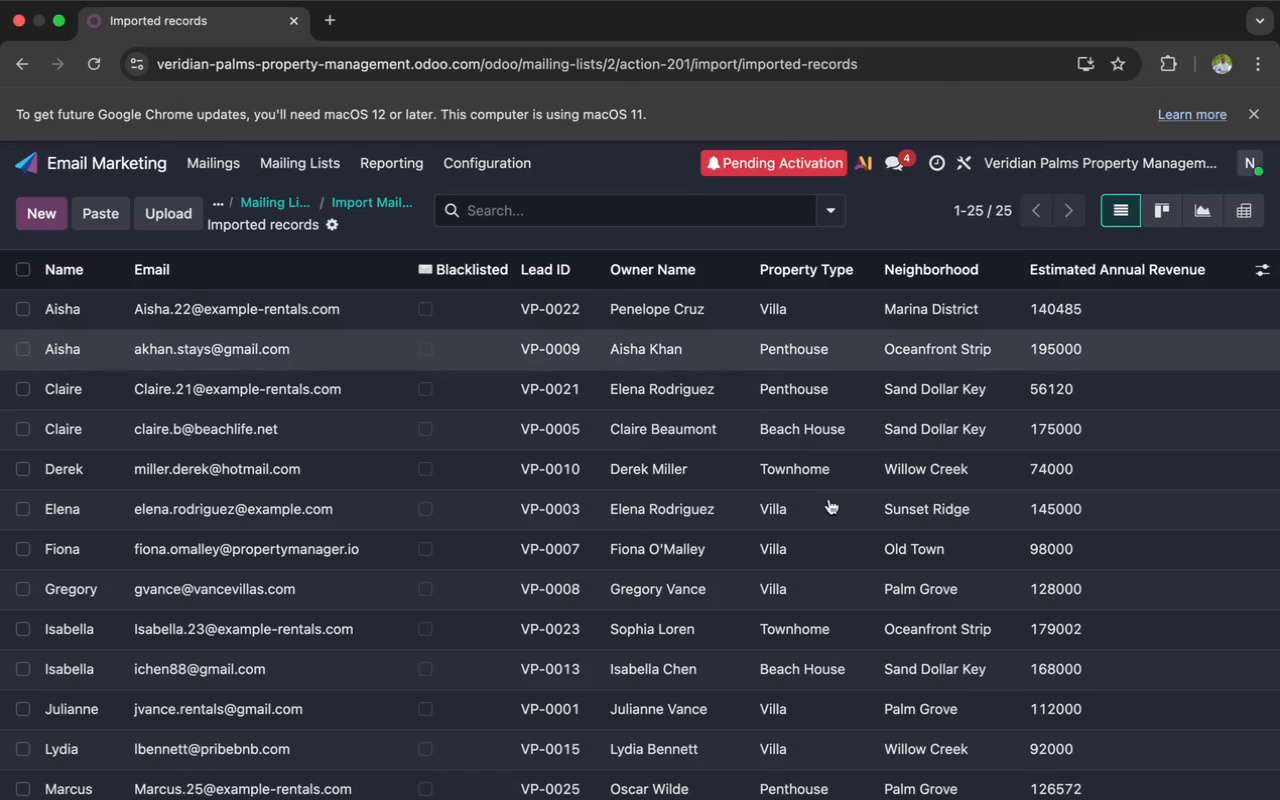 
scroll: coordinate [828, 507], scroll_direction: up, amount: 2.0
 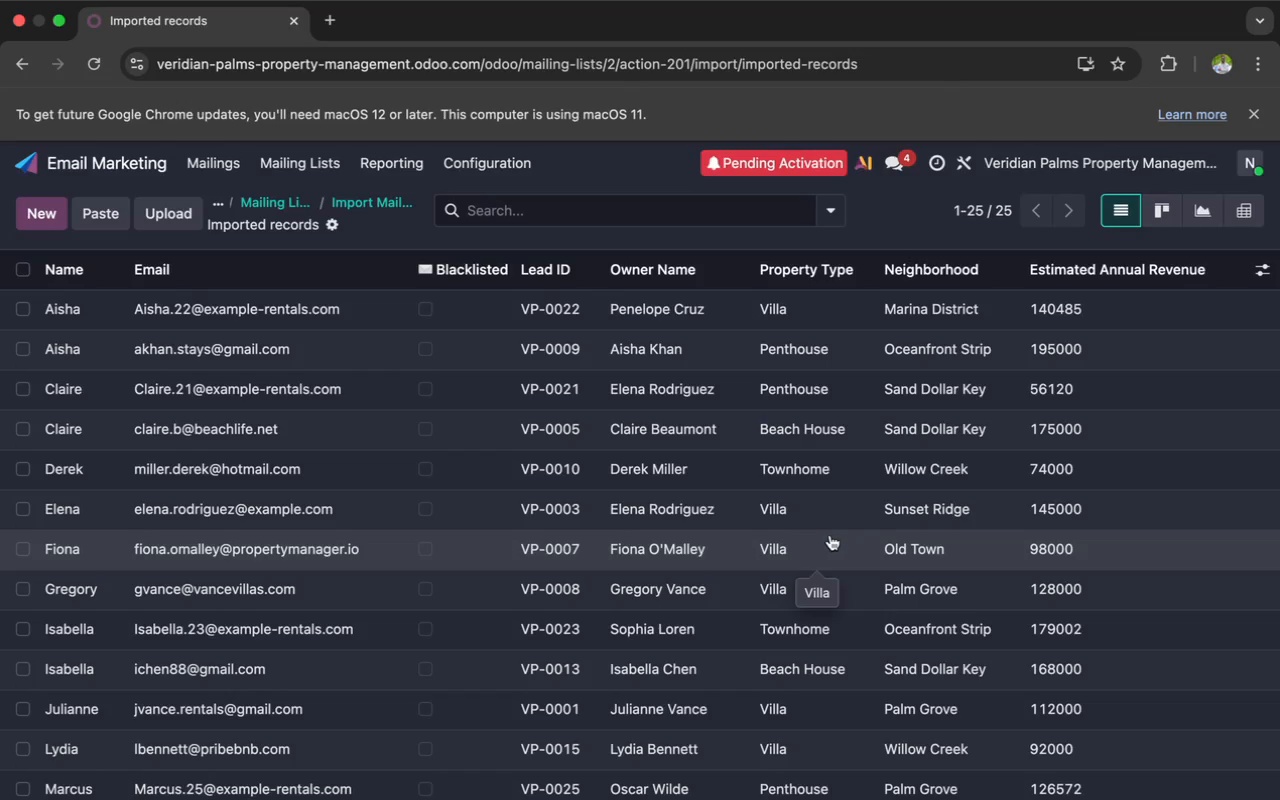 
wait(43.78)
 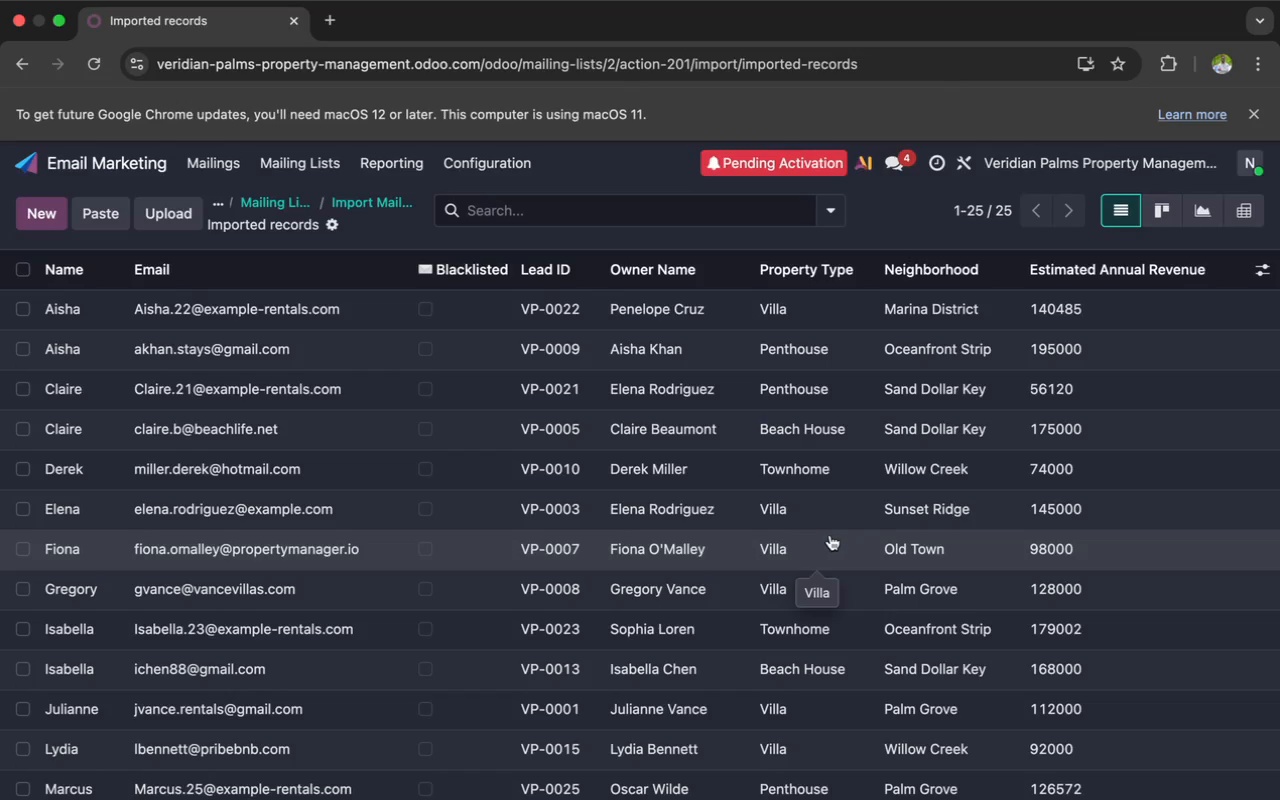 
scroll: coordinate [830, 535], scroll_direction: down, amount: 3.0
 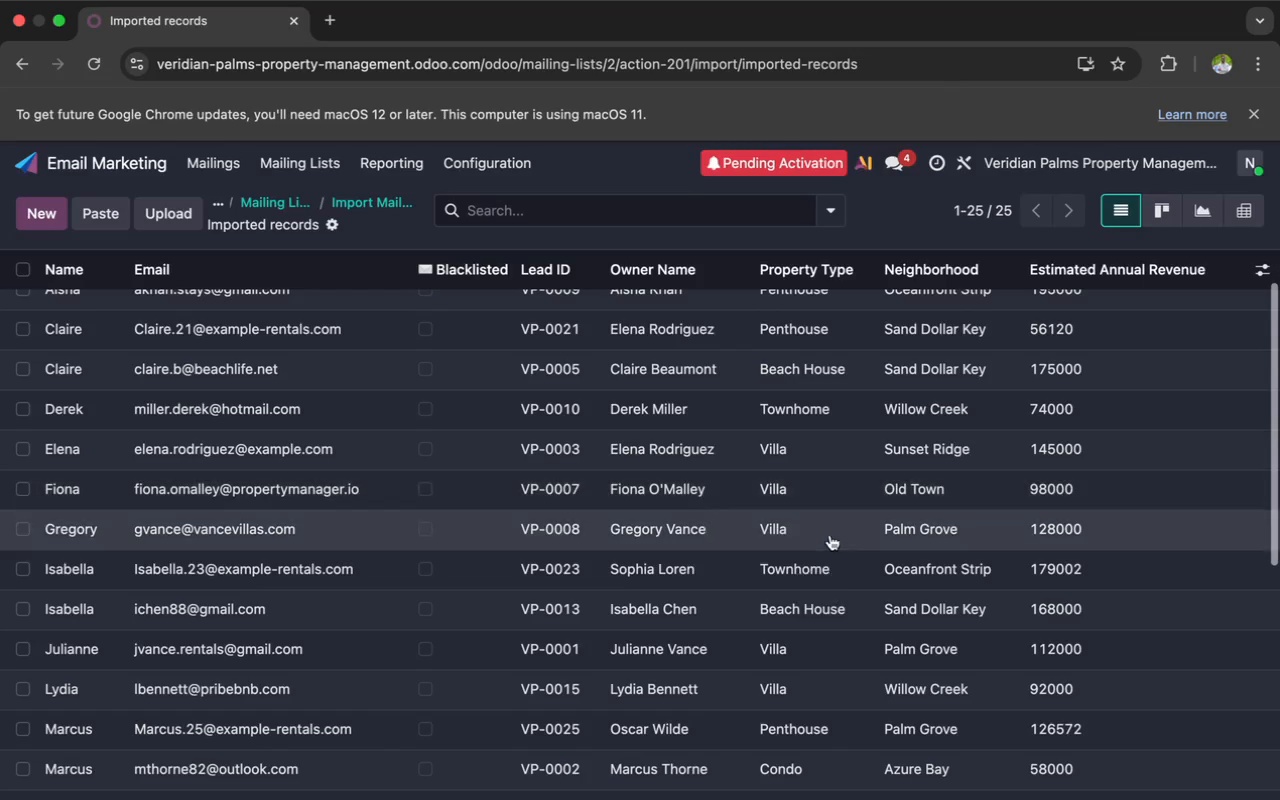 
scroll: coordinate [830, 535], scroll_direction: up, amount: 24.0
 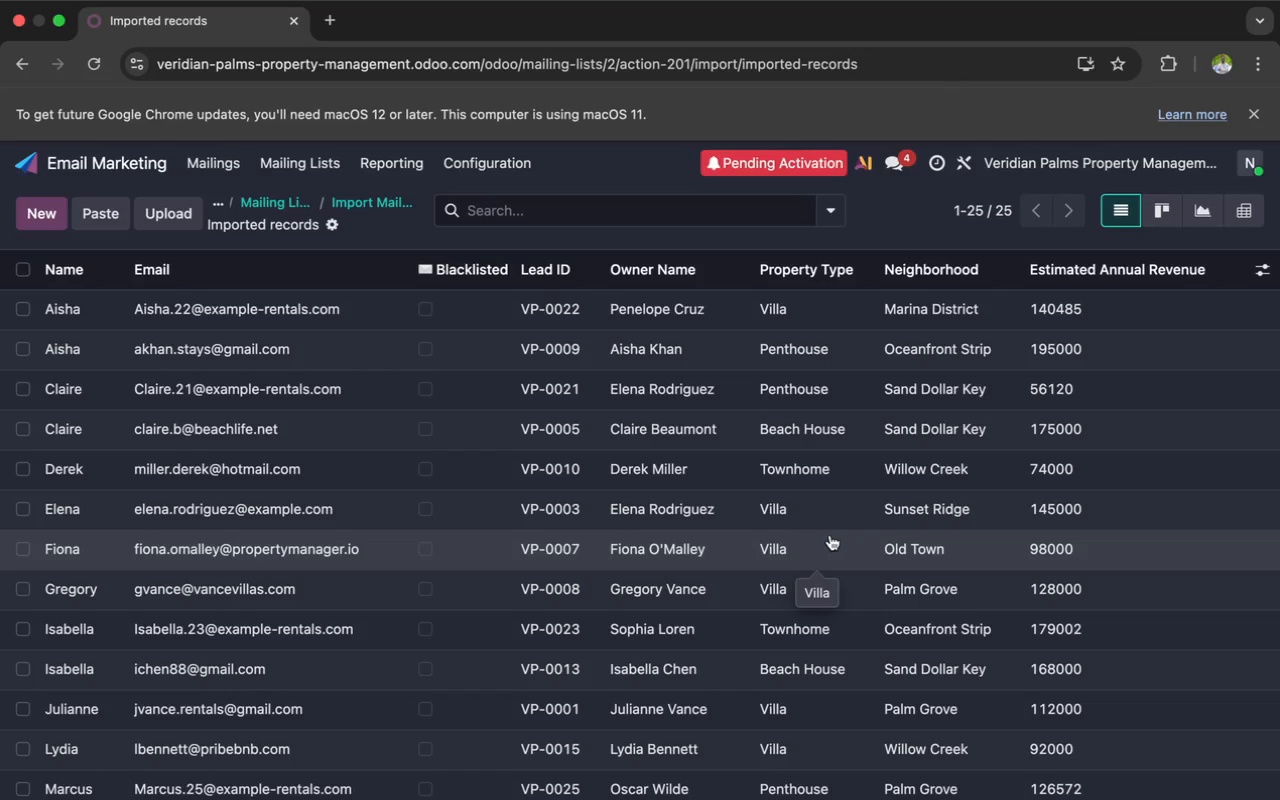 
wait(8.64)
 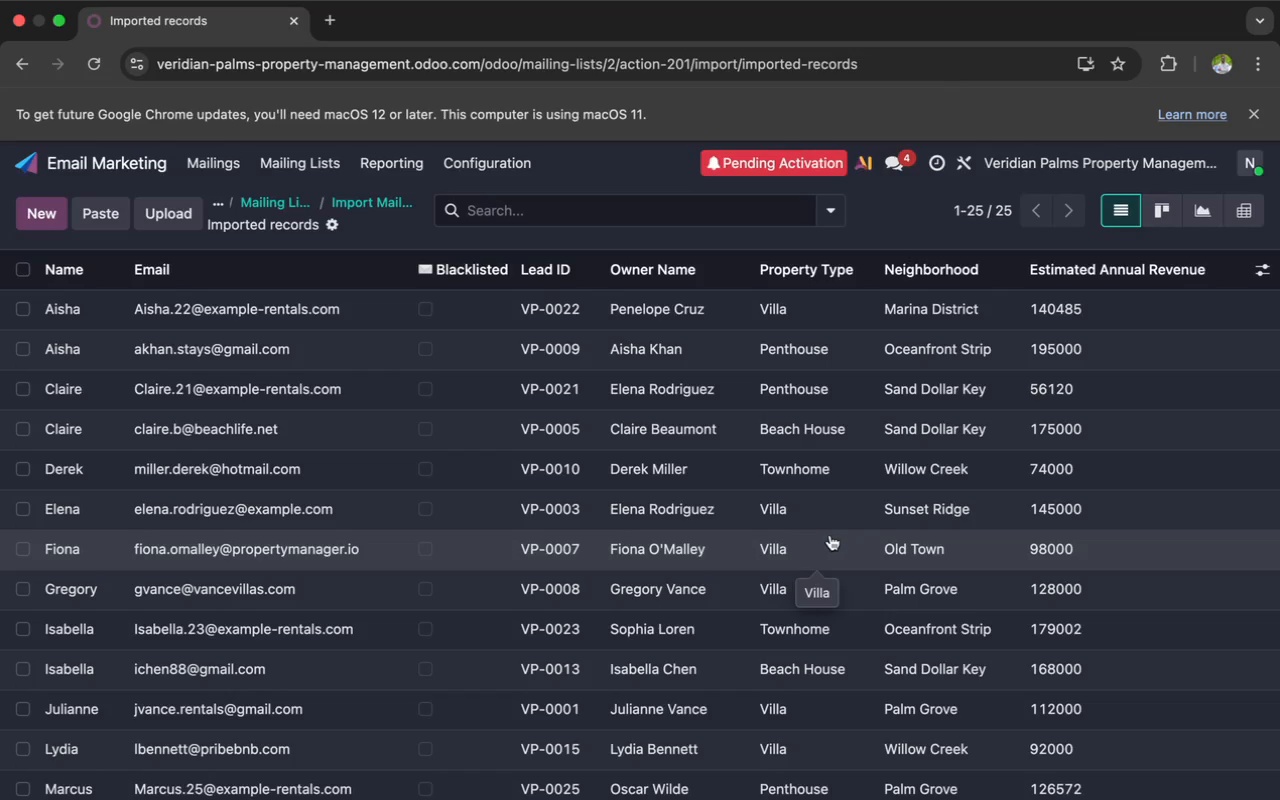 
scroll: coordinate [830, 535], scroll_direction: up, amount: 10.0
 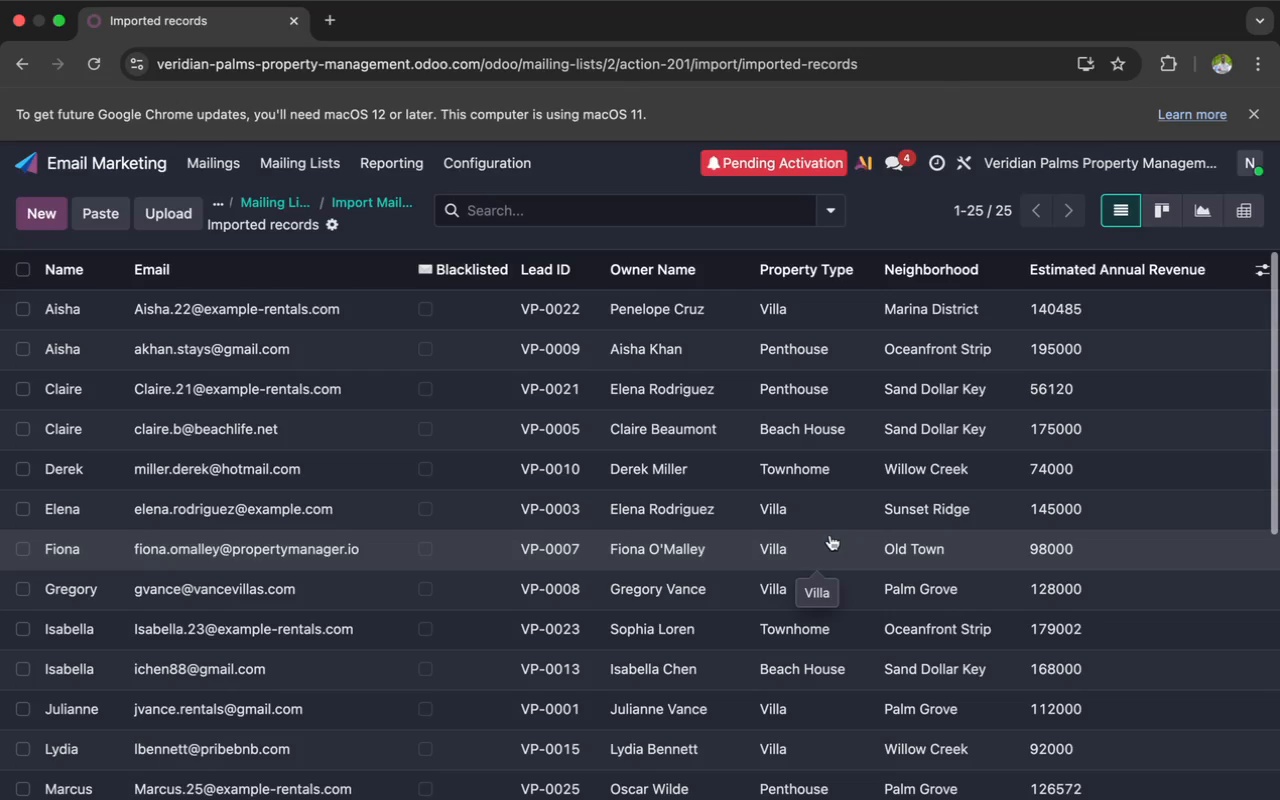 
scroll: coordinate [830, 535], scroll_direction: down, amount: 60.0
 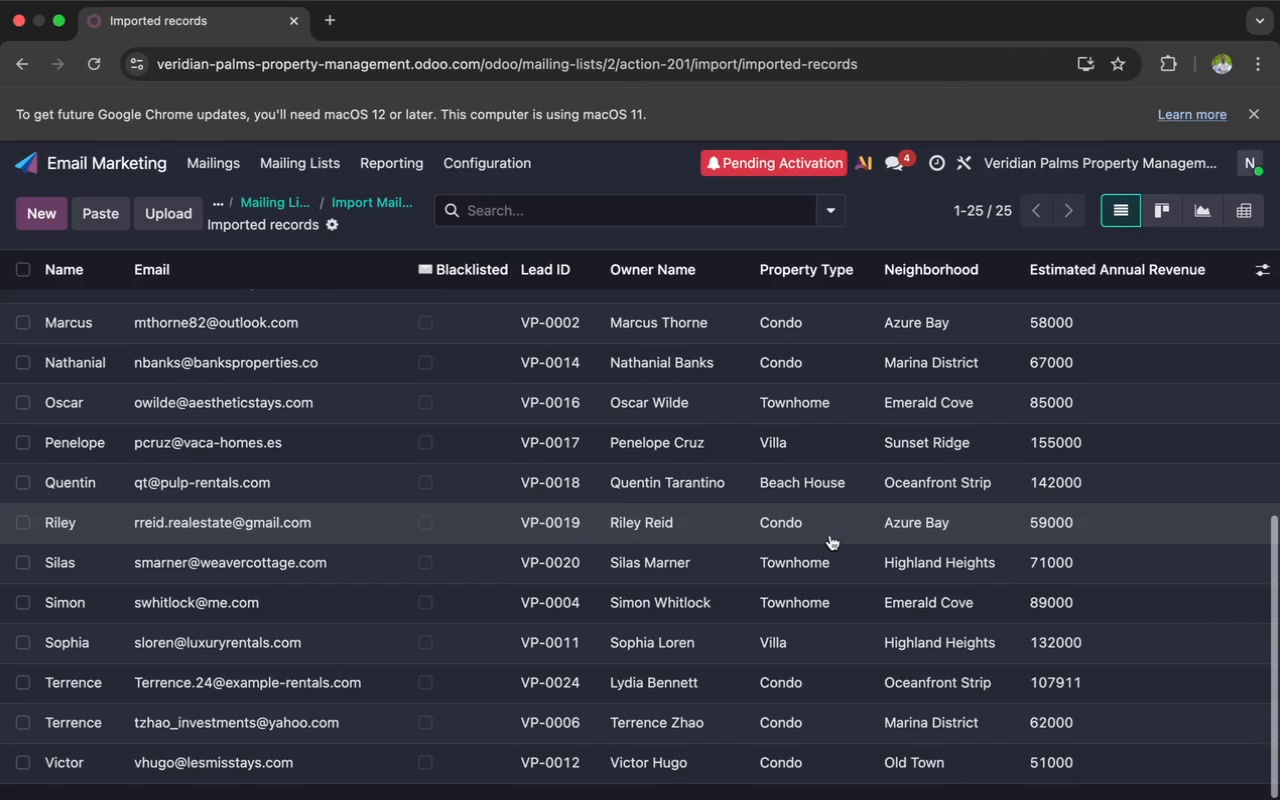 
scroll: coordinate [652, 417], scroll_direction: up, amount: 73.0
 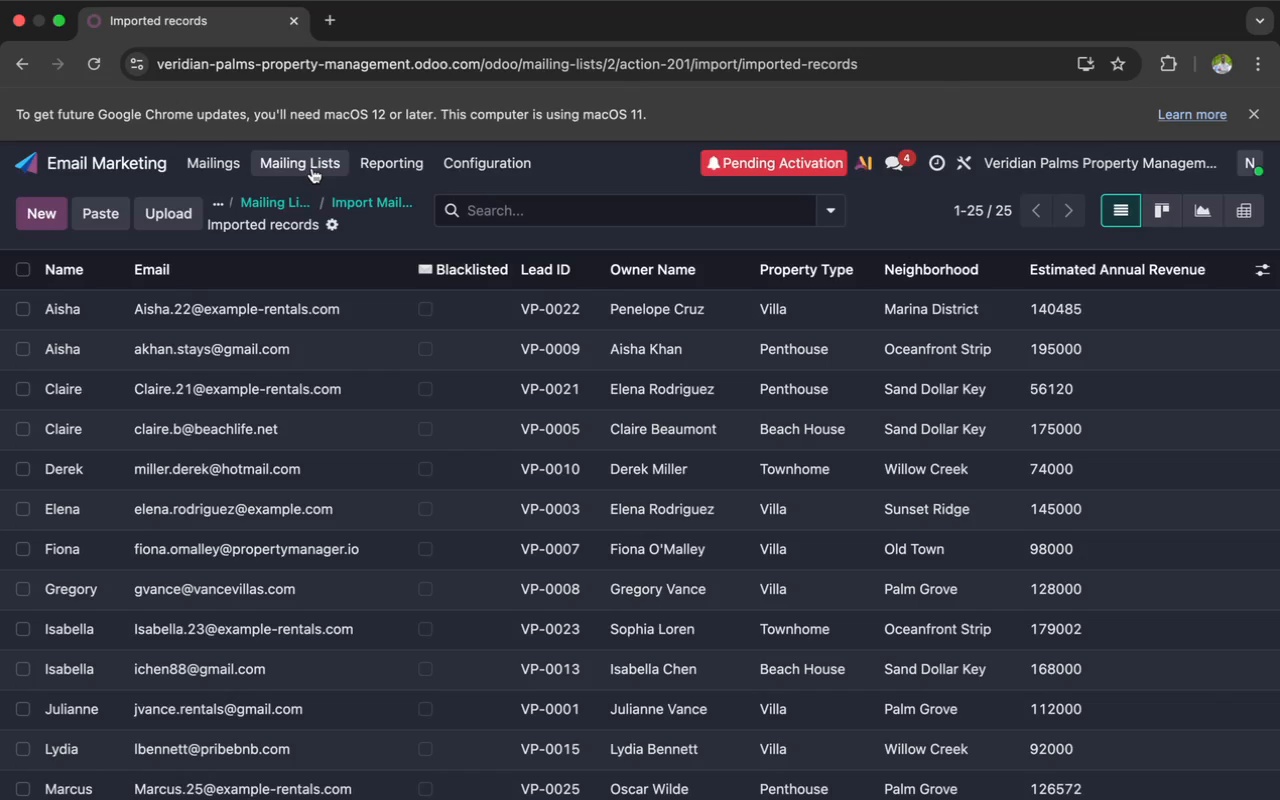 
wait(141.44)
 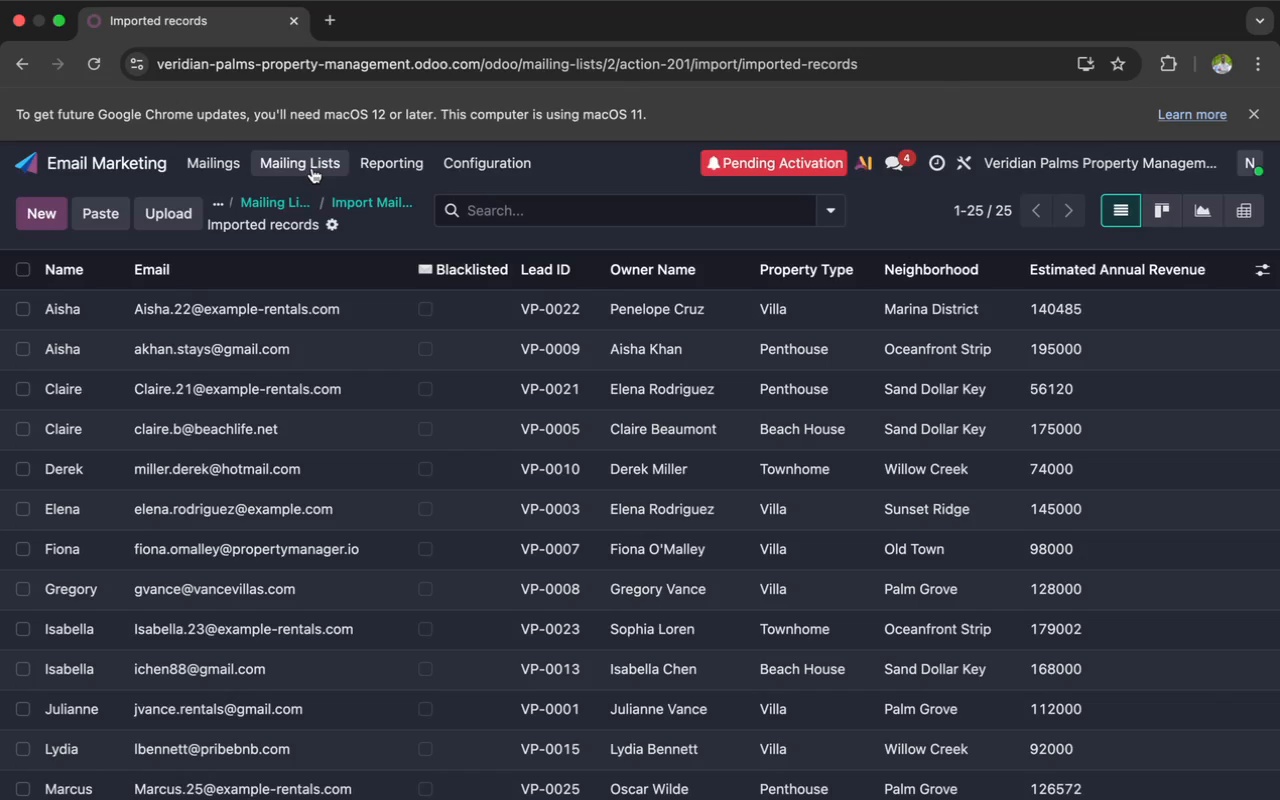 
left_click([111, 169])
 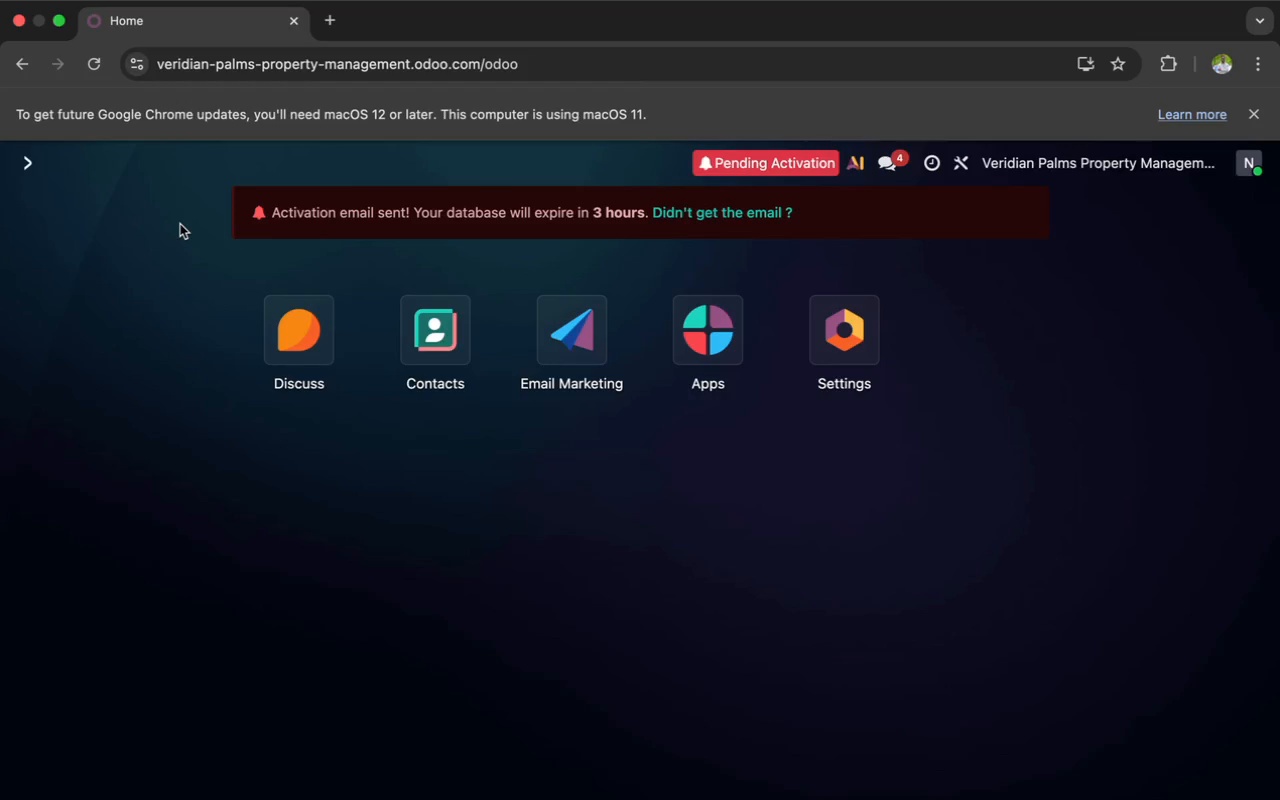 
wait(16.47)
 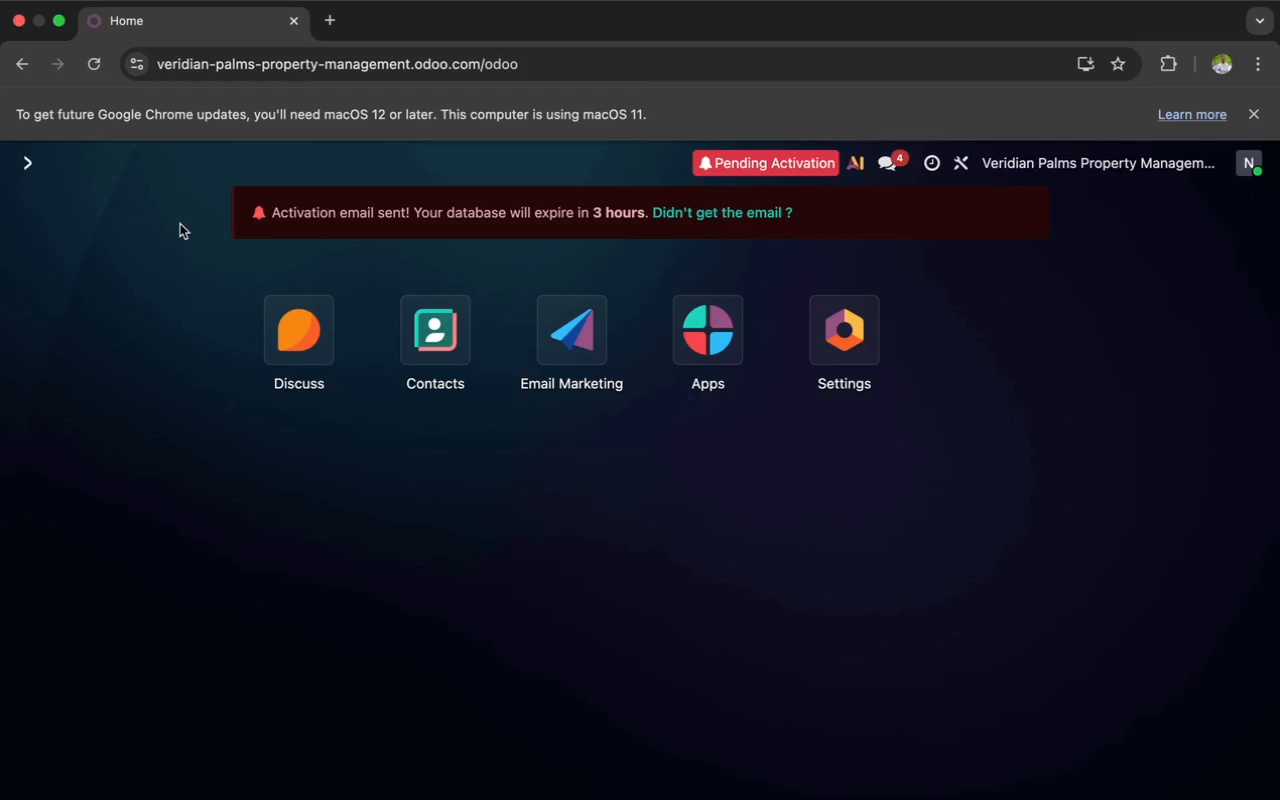 
left_click([439, 334])
 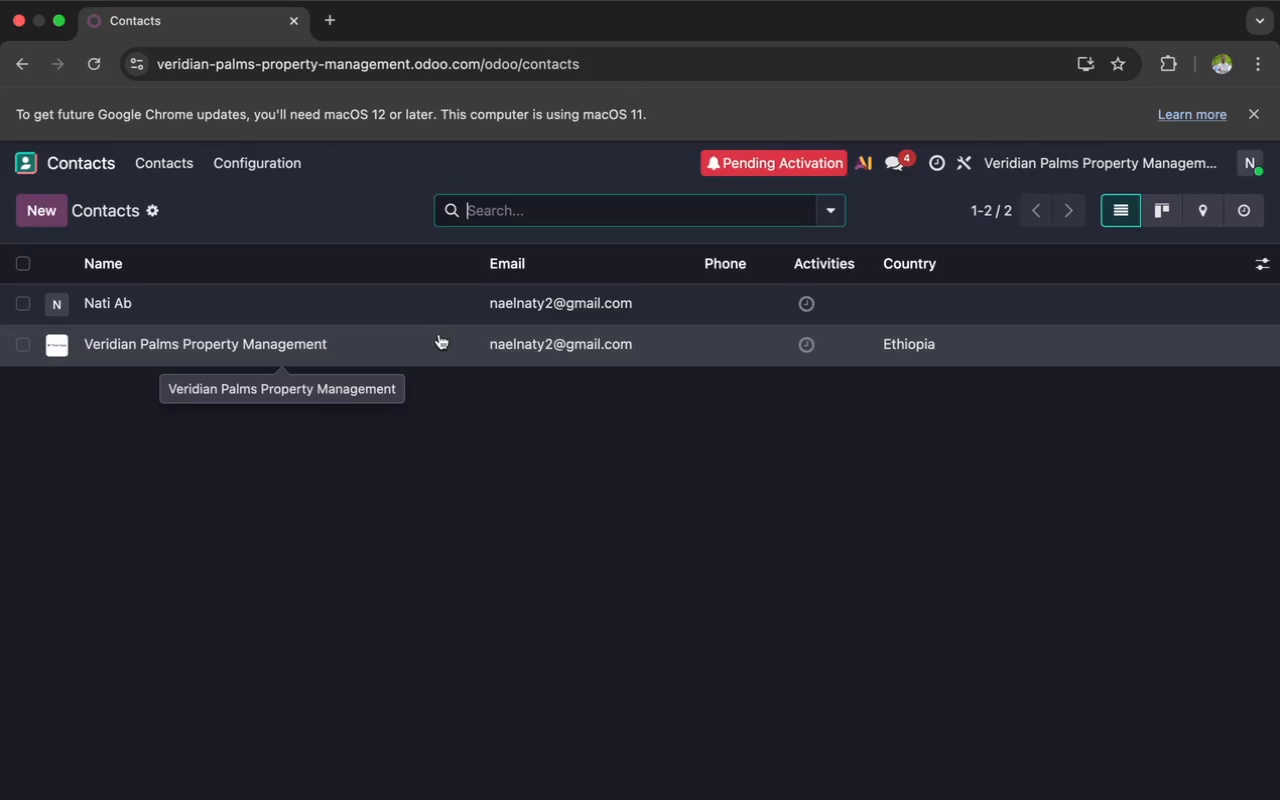 
wait(6.25)
 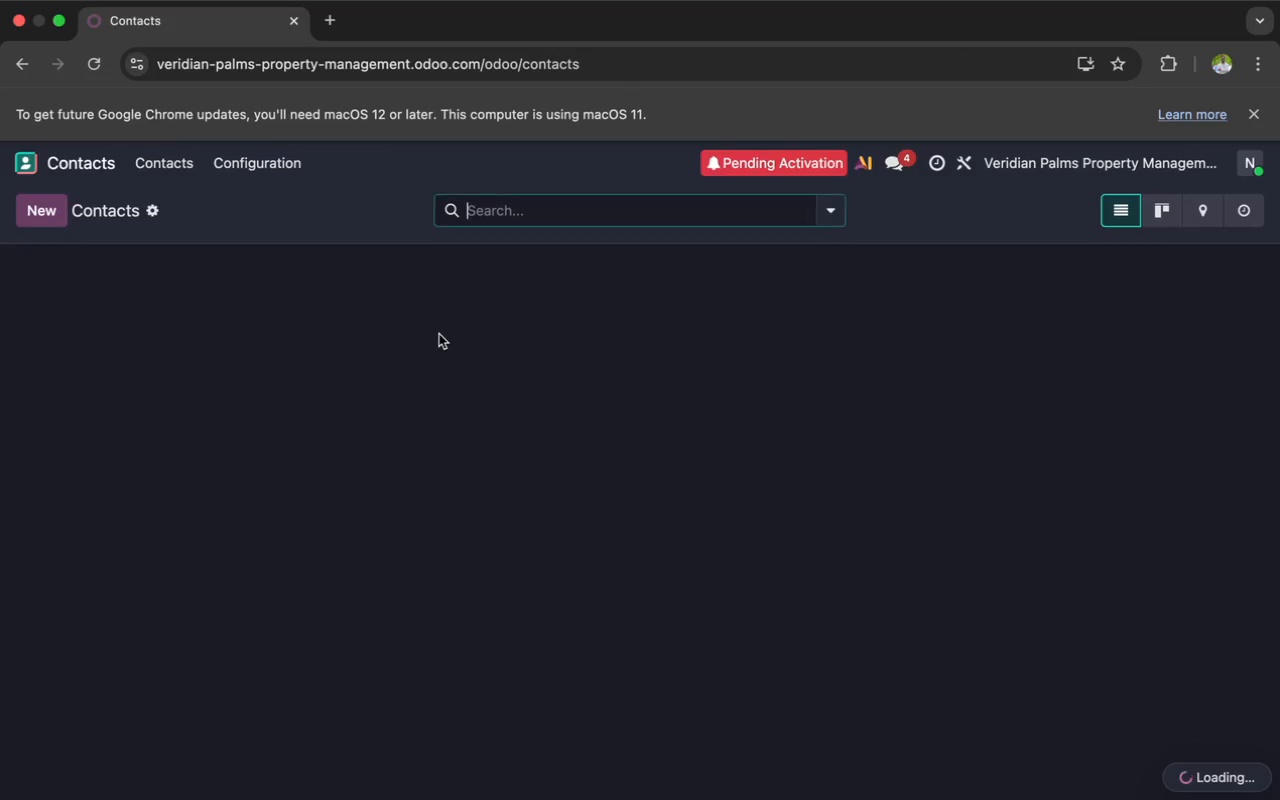 
left_click([155, 207])
 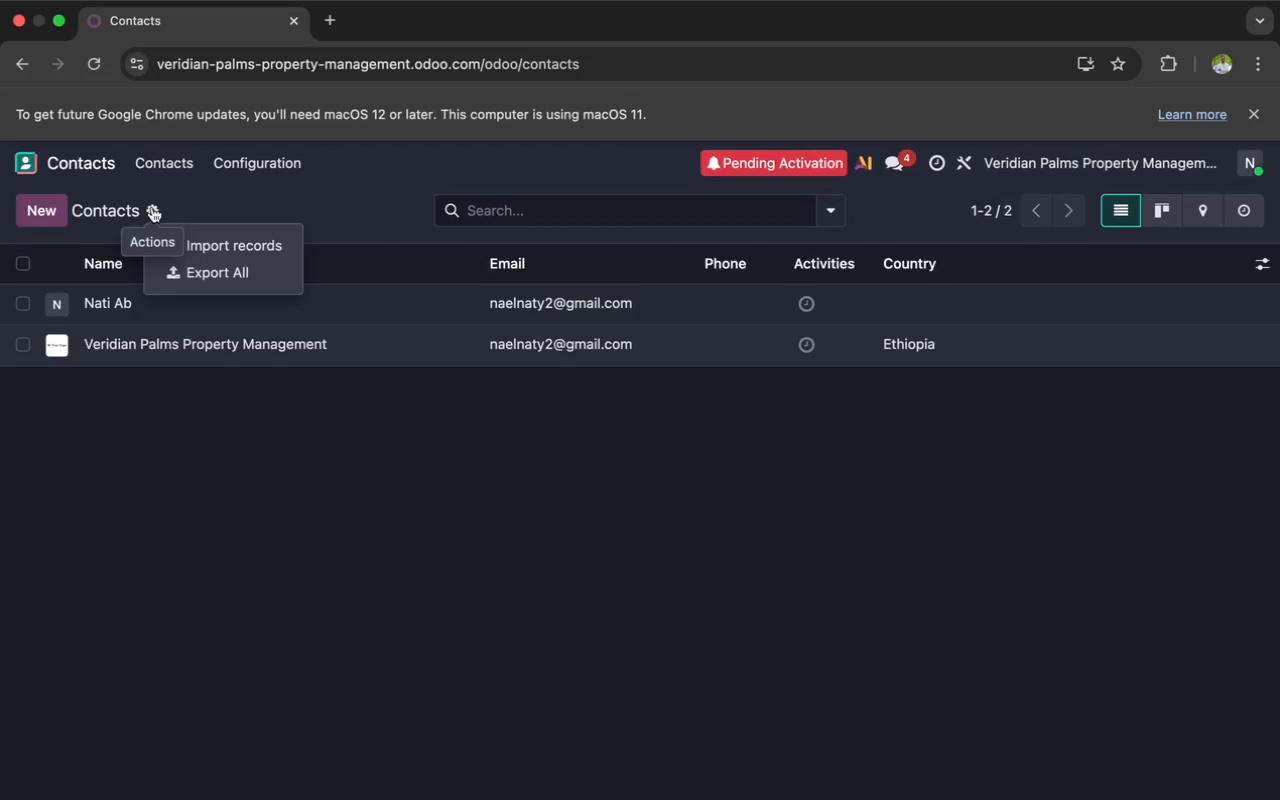 
scroll: coordinate [119, 203], scroll_direction: up, amount: 6.0
 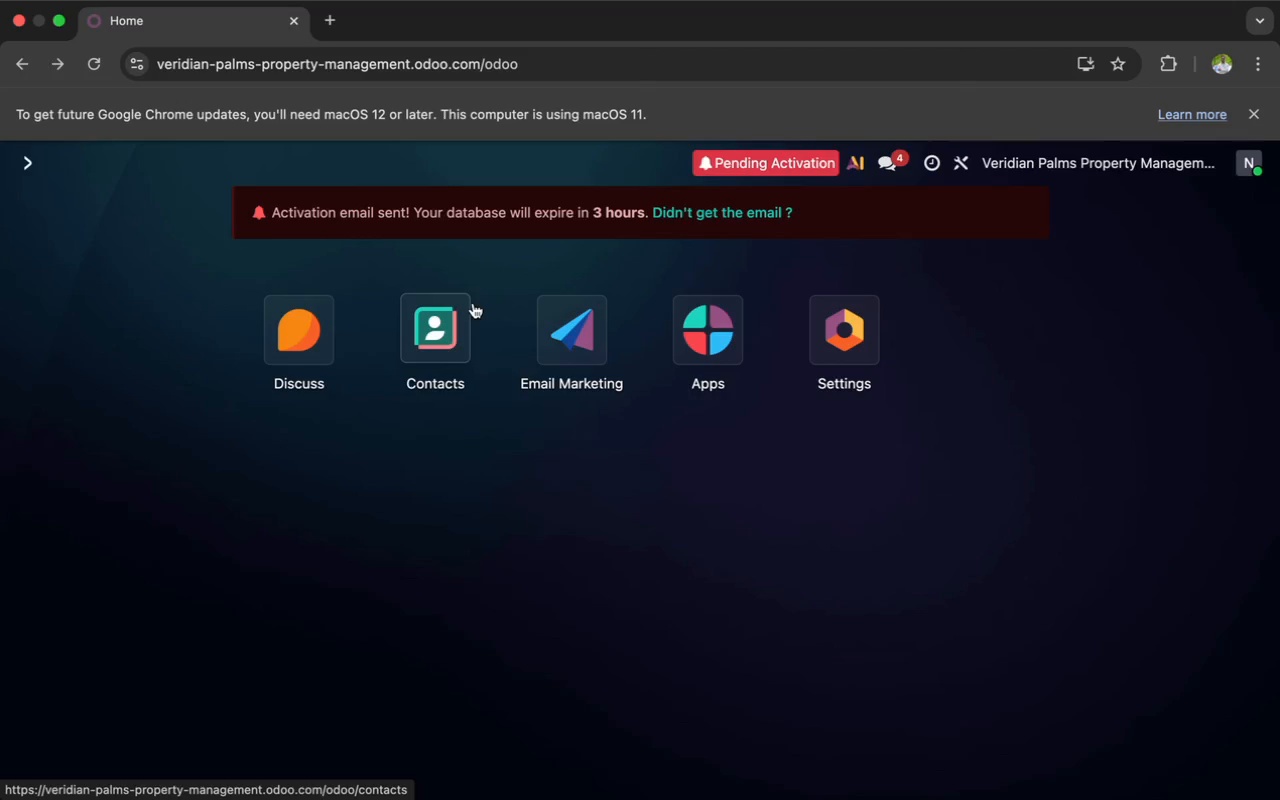 
wait(10.83)
 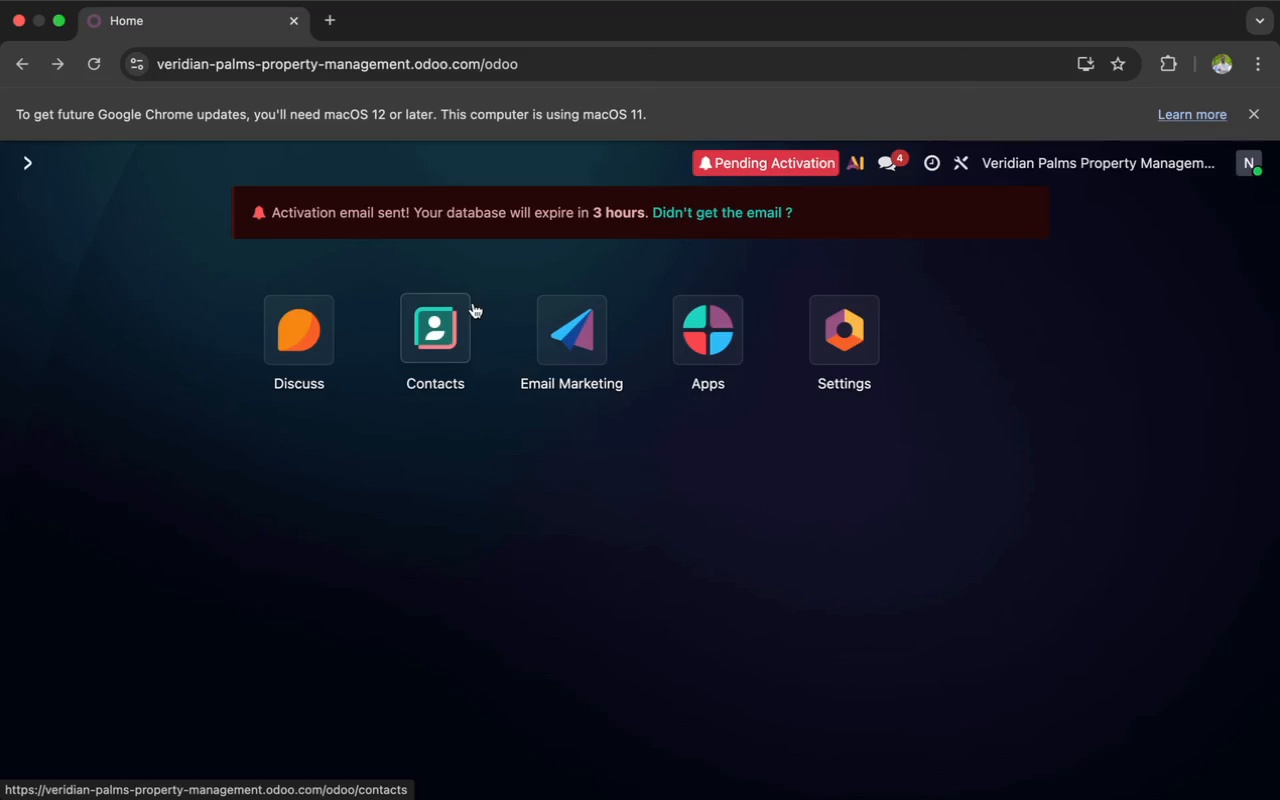 
left_click([845, 345])
 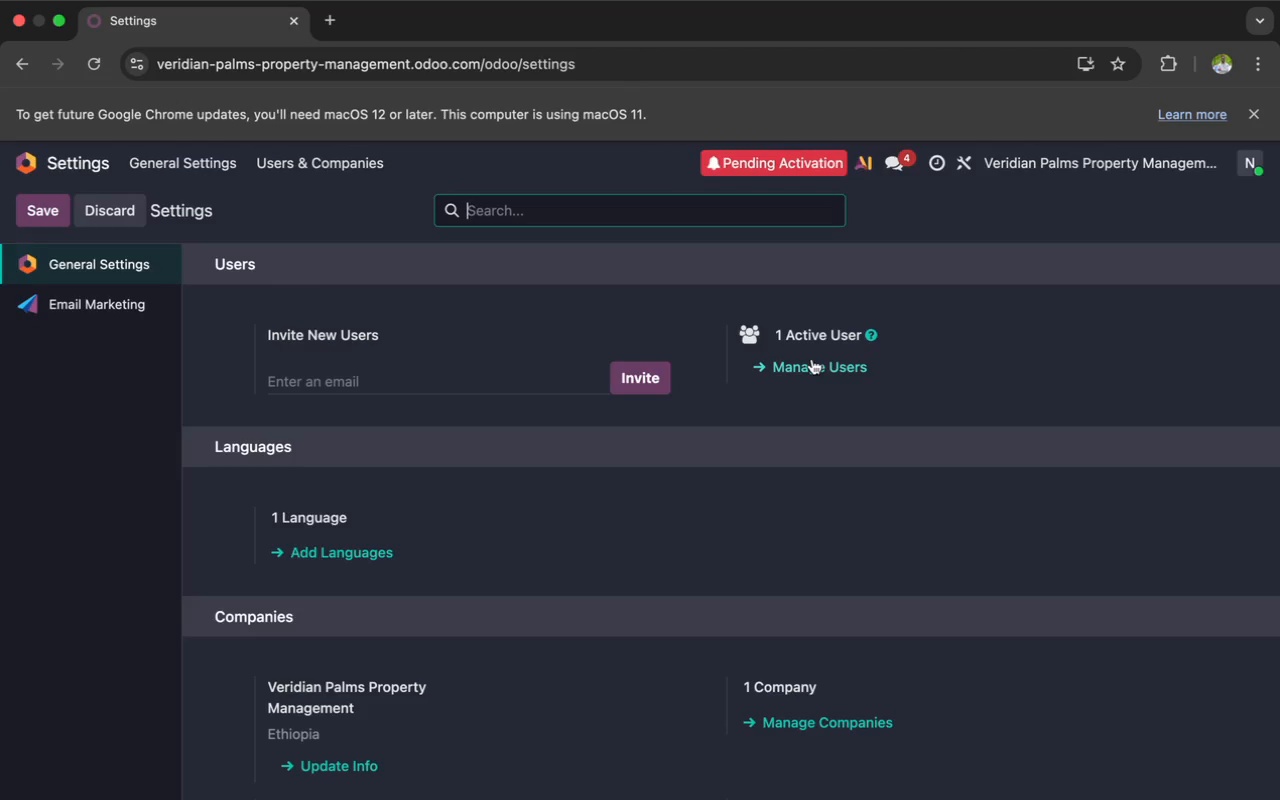 
wait(15.47)
 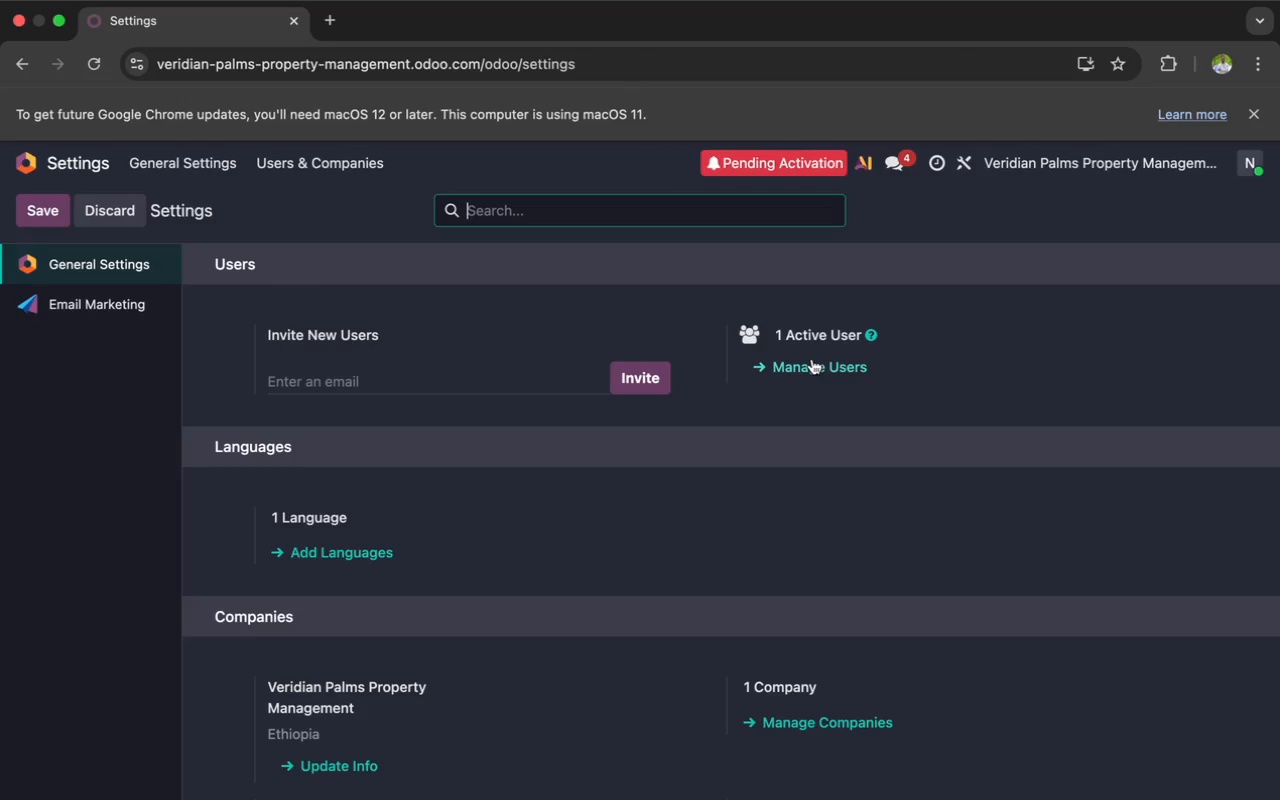 
scroll: coordinate [619, 425], scroll_direction: down, amount: 34.0
 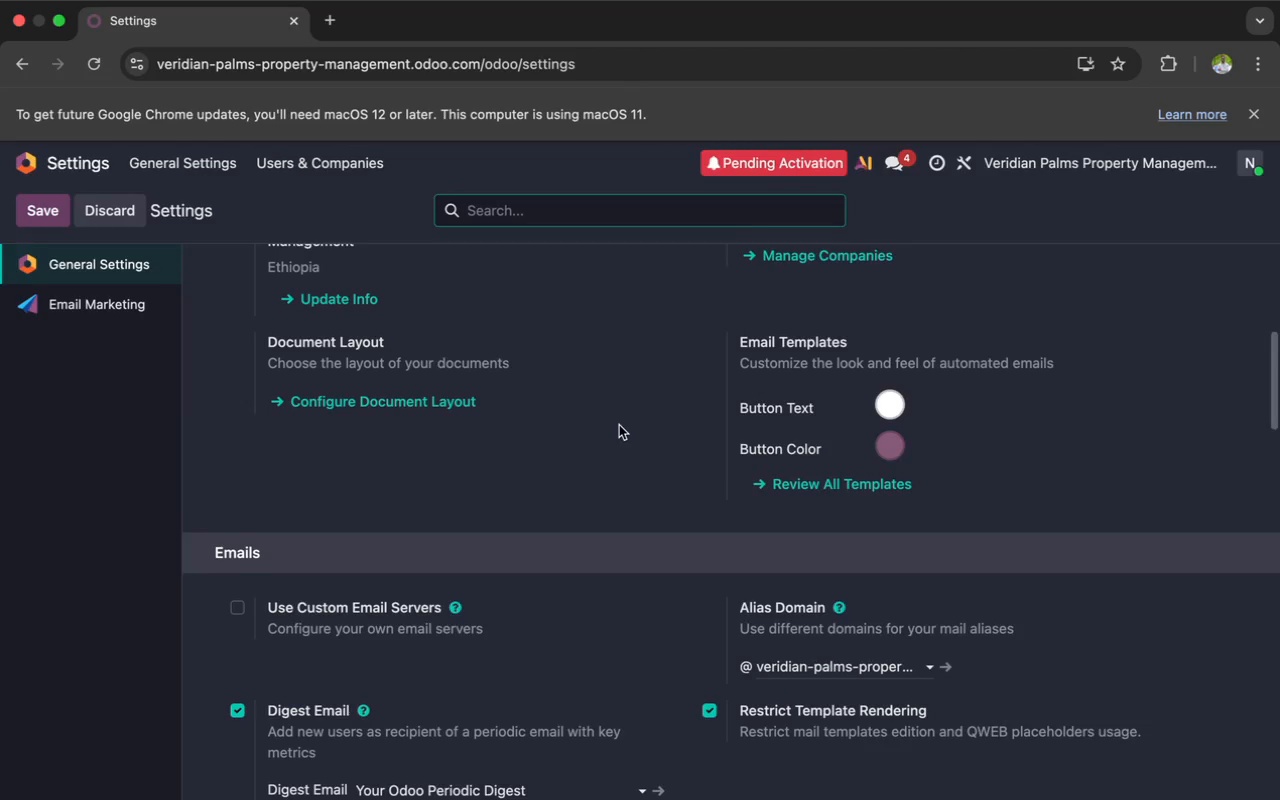 
scroll: coordinate [619, 425], scroll_direction: up, amount: 25.0
 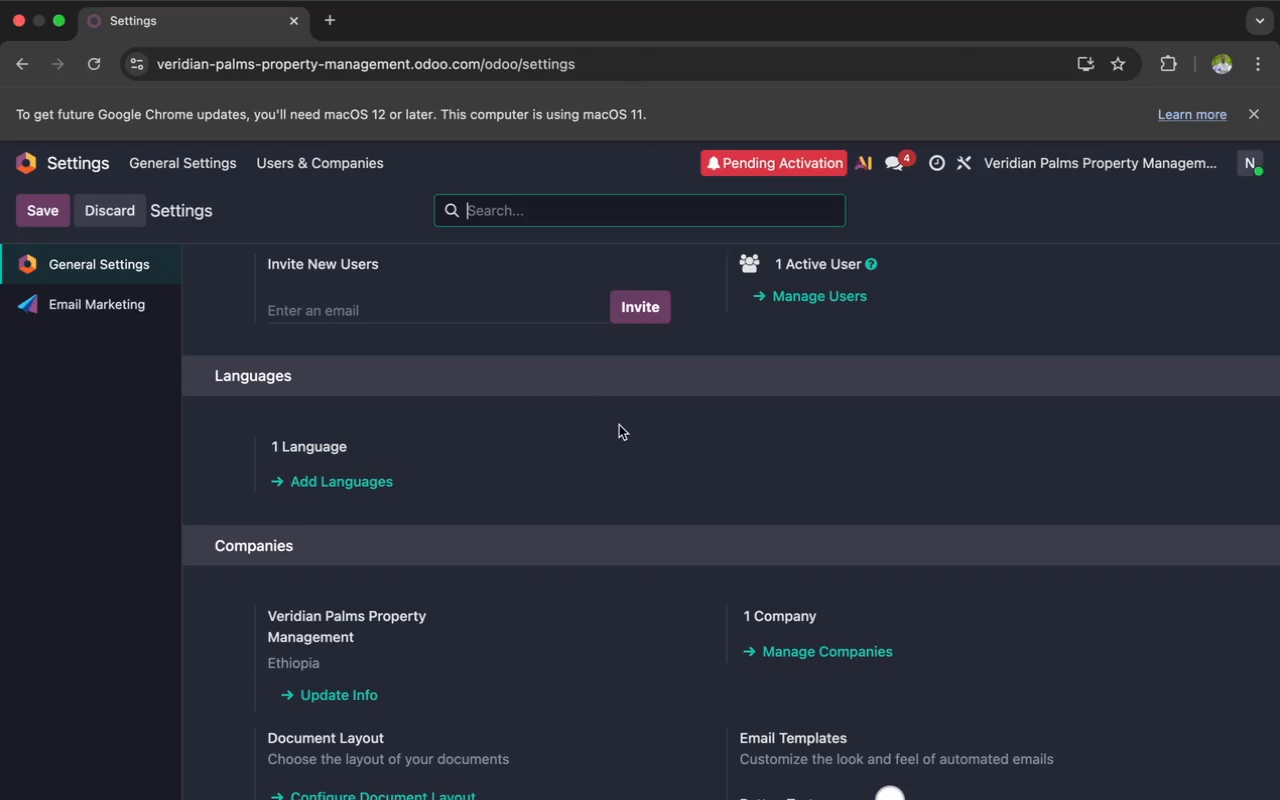 
scroll: coordinate [621, 423], scroll_direction: down, amount: 18.0
 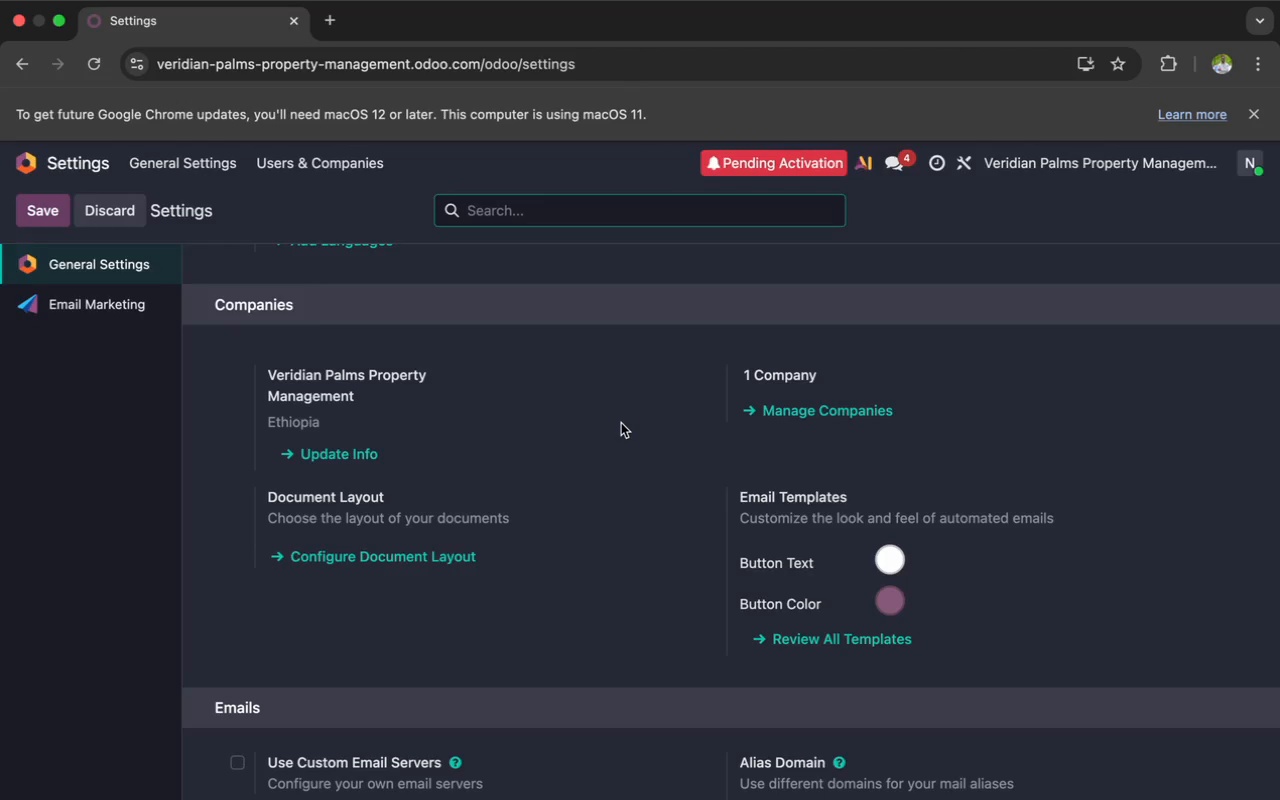 
wait(54.65)
 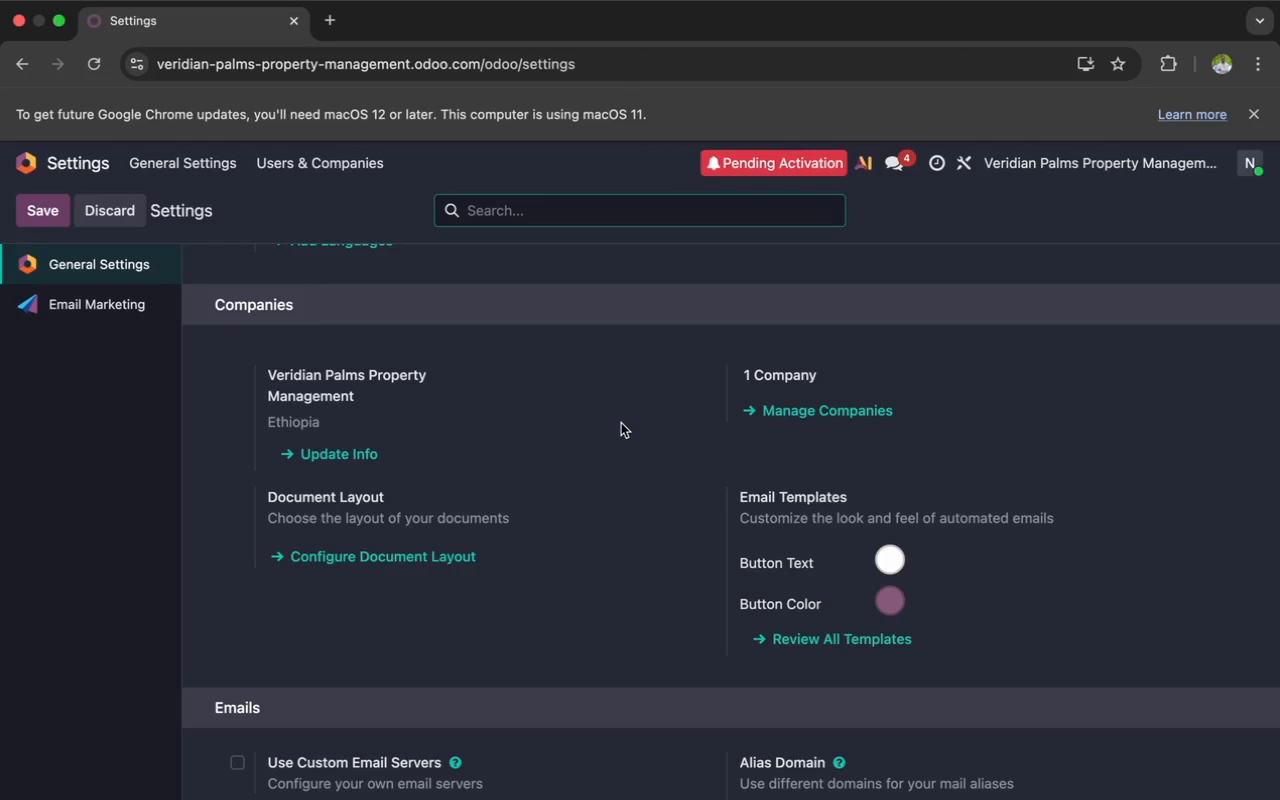 
scroll: coordinate [853, 335], scroll_direction: down, amount: 3.0
 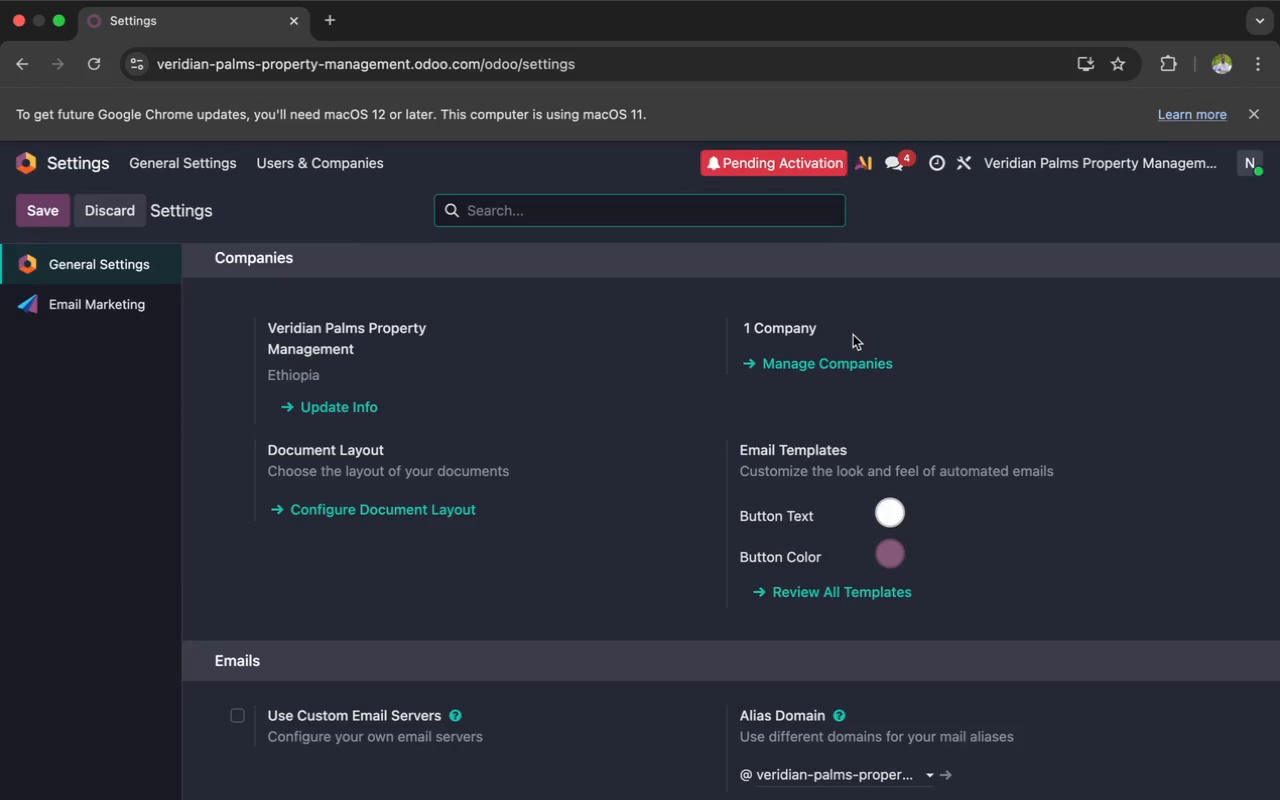 
scroll: coordinate [853, 335], scroll_direction: up, amount: 1.0
 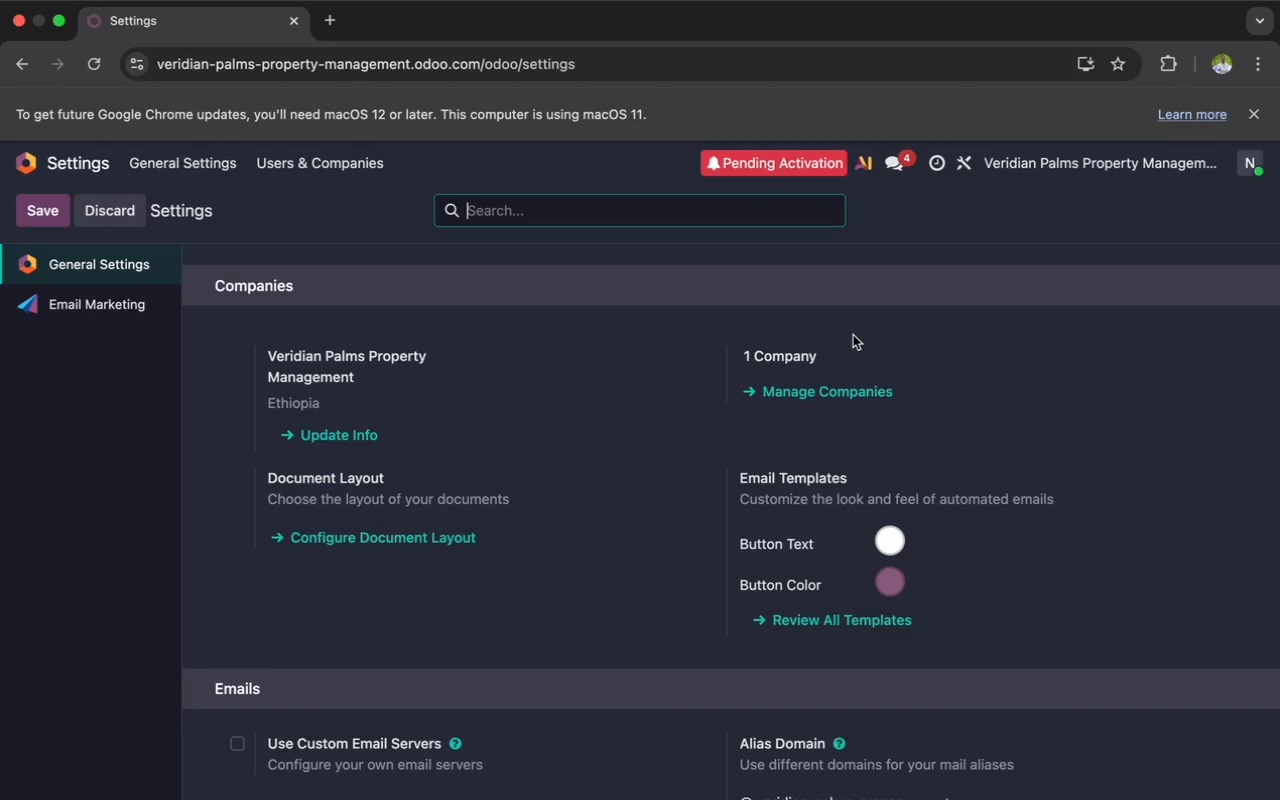 
scroll: coordinate [856, 320], scroll_direction: down, amount: 13.0
 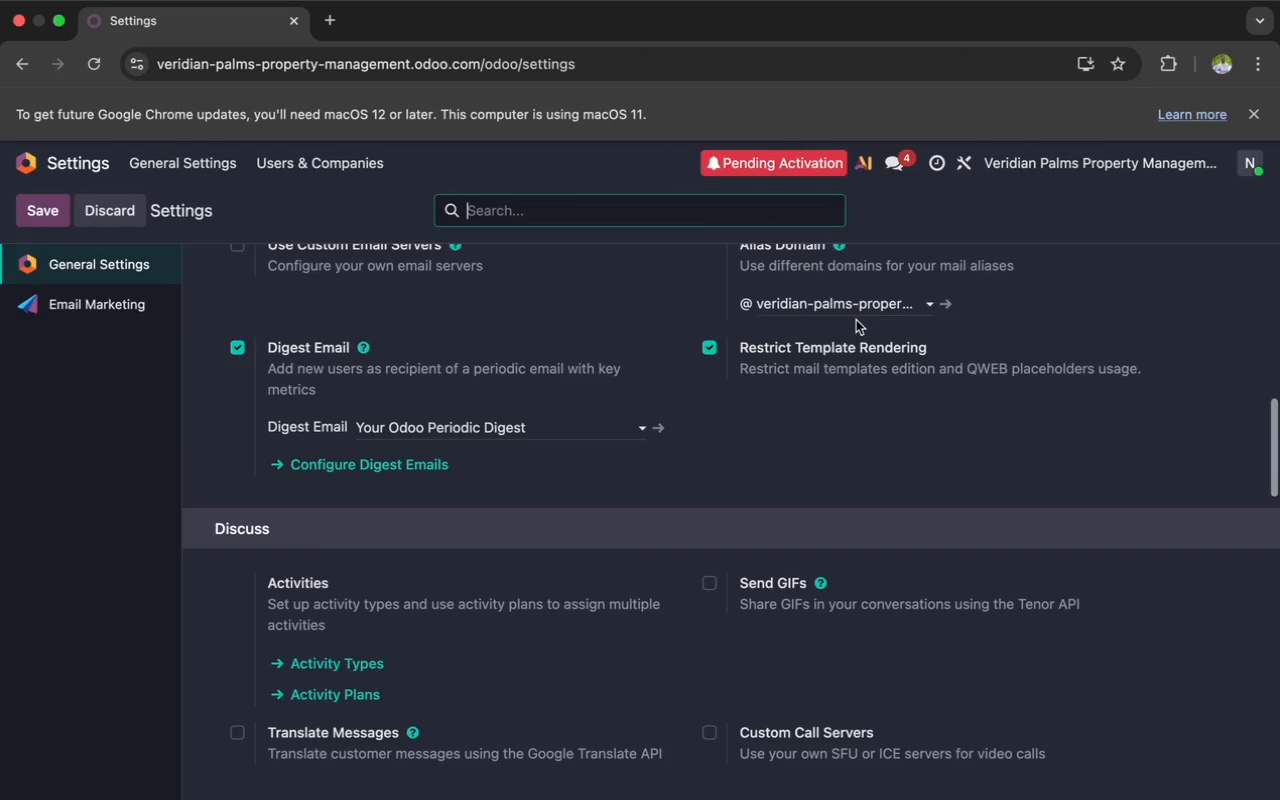 
scroll: coordinate [857, 316], scroll_direction: down, amount: 60.0
 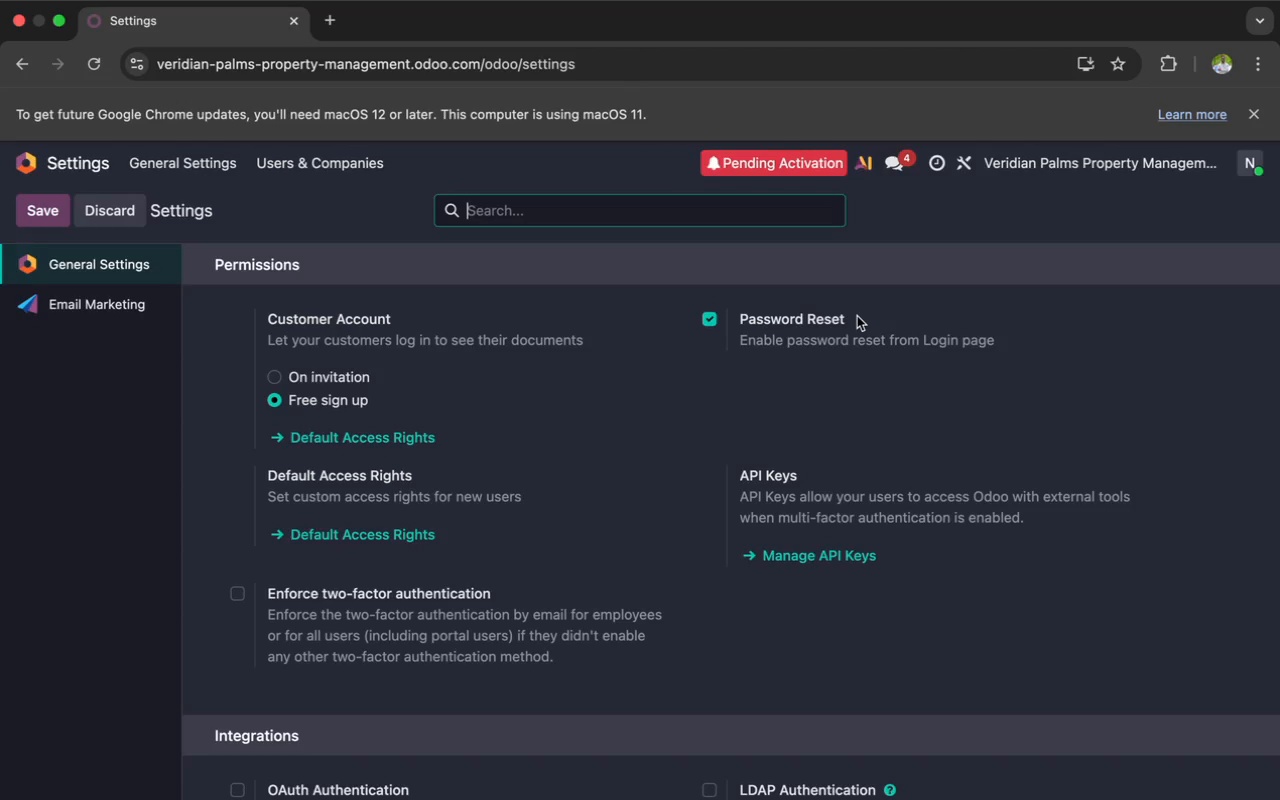 
scroll: coordinate [857, 317], scroll_direction: down, amount: 27.0
 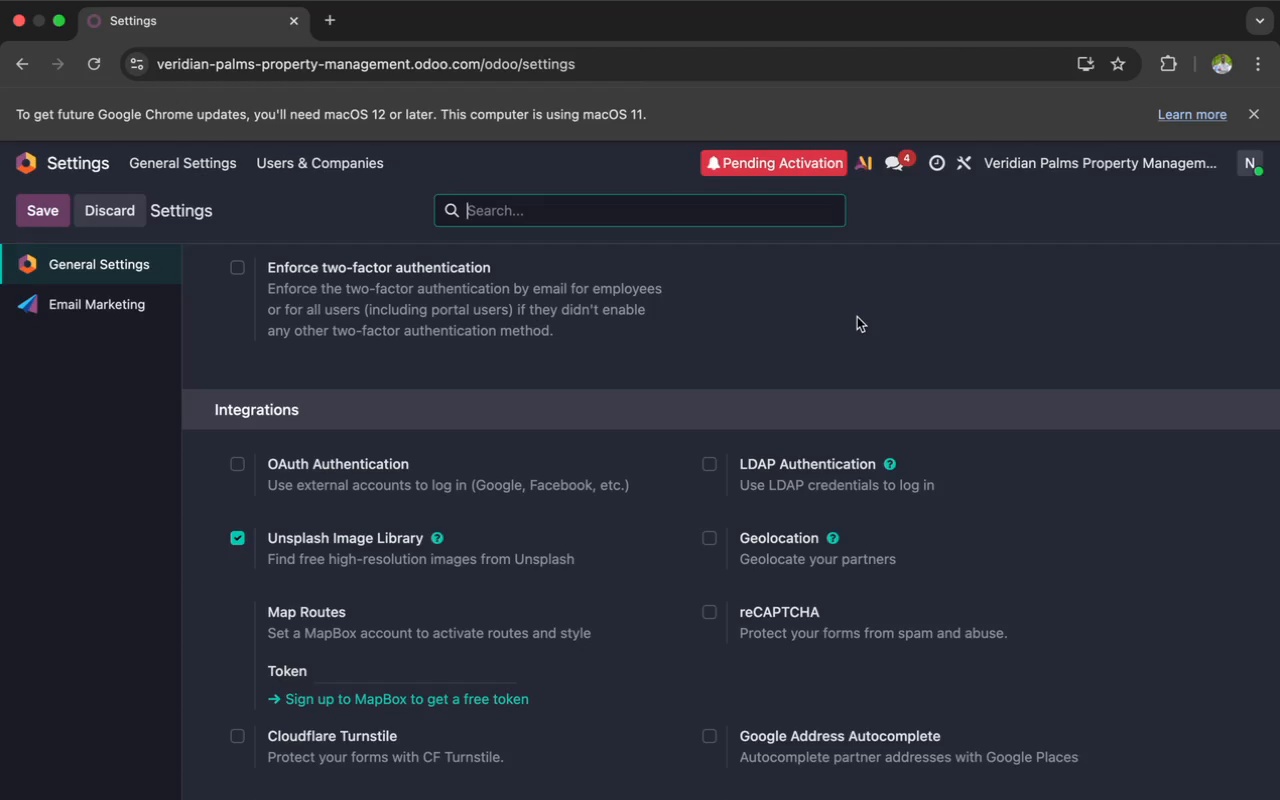 
wait(6.58)
 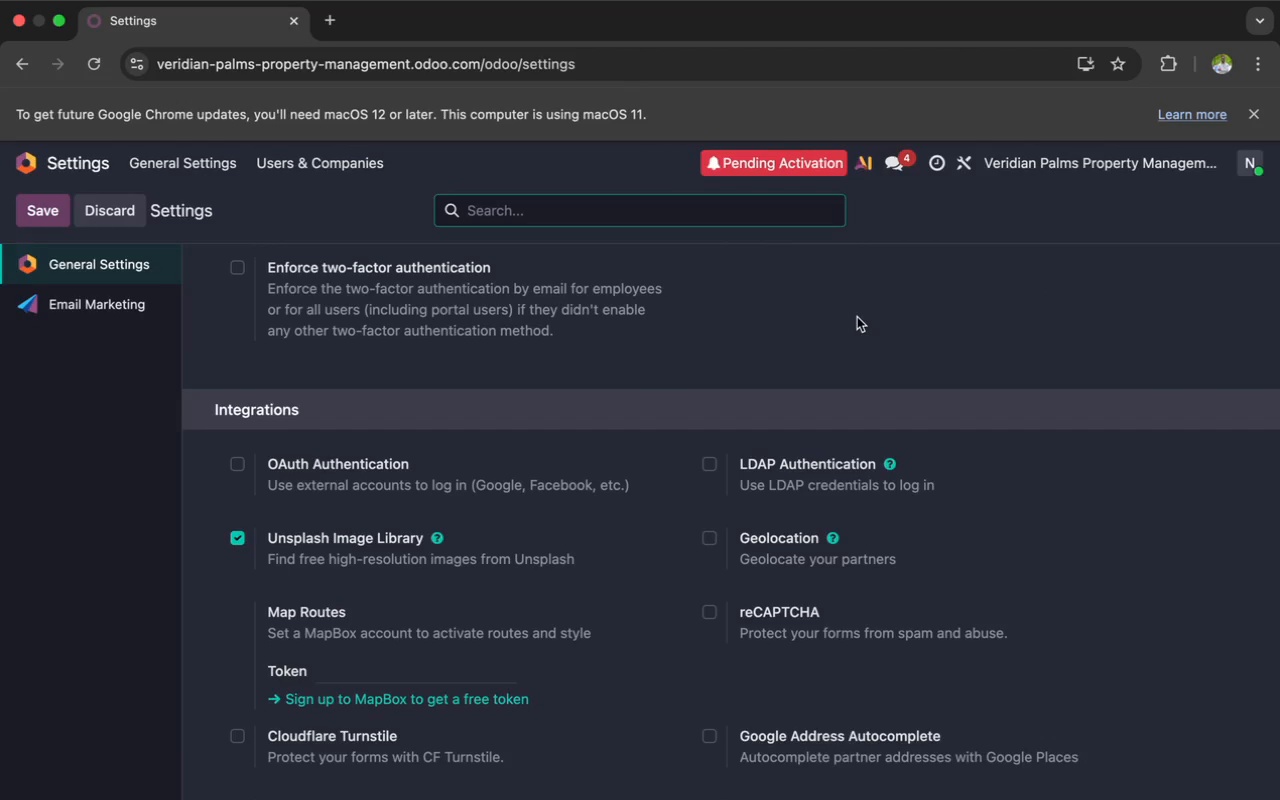 
scroll: coordinate [857, 317], scroll_direction: down, amount: 9.0
 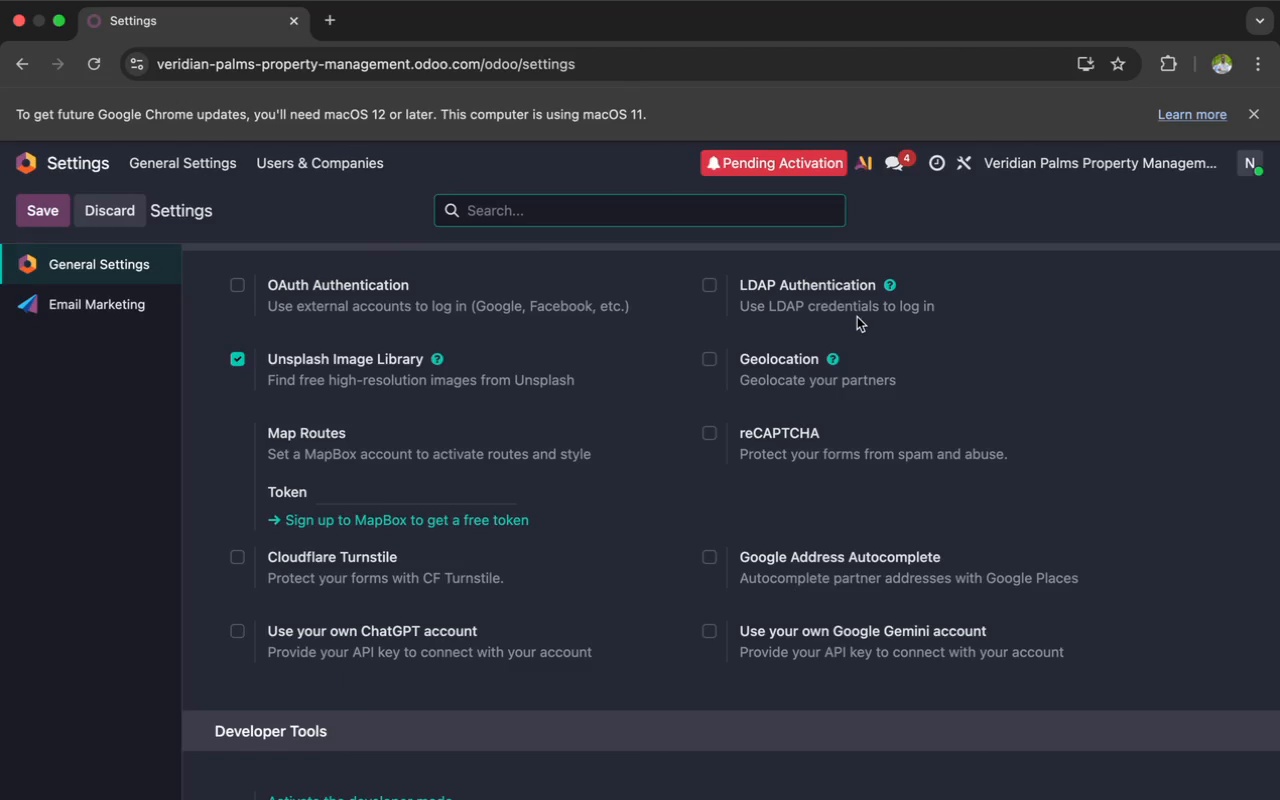 
wait(10.04)
 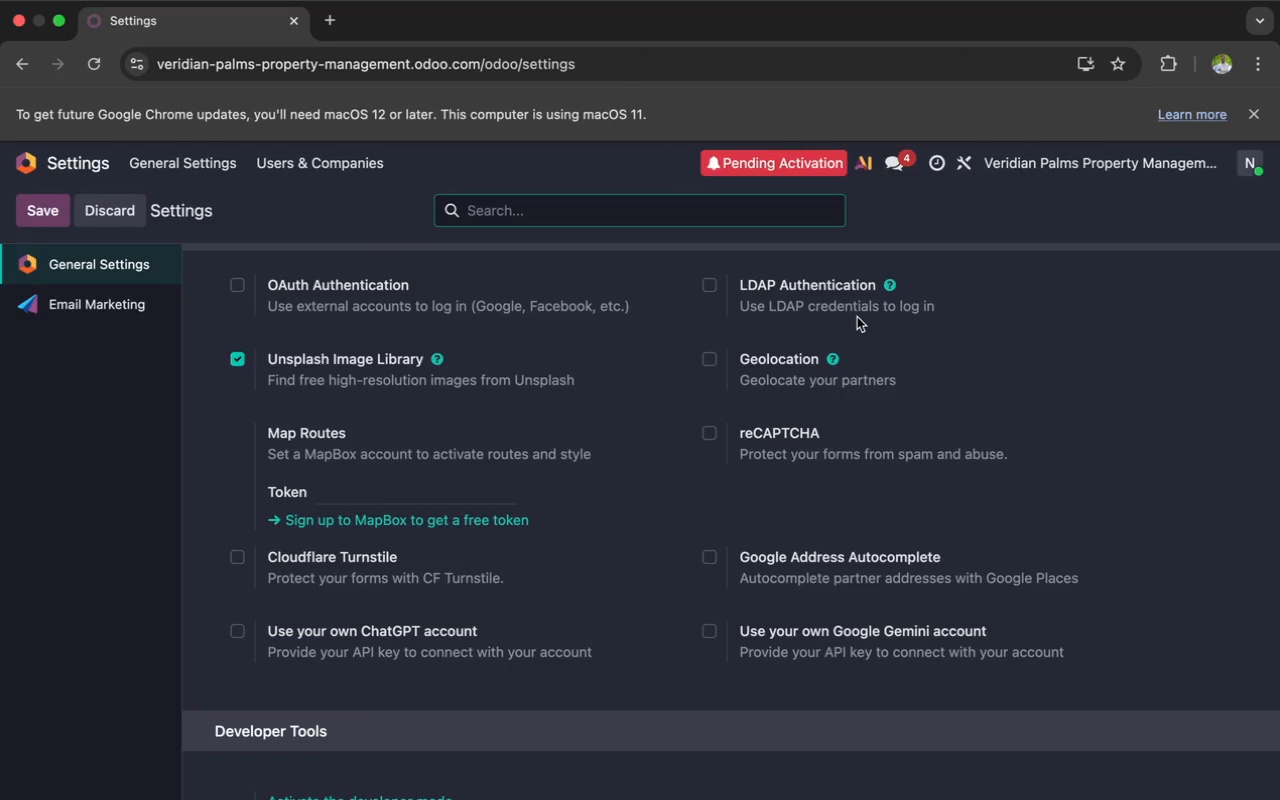 
scroll: coordinate [857, 309], scroll_direction: down, amount: 19.0
 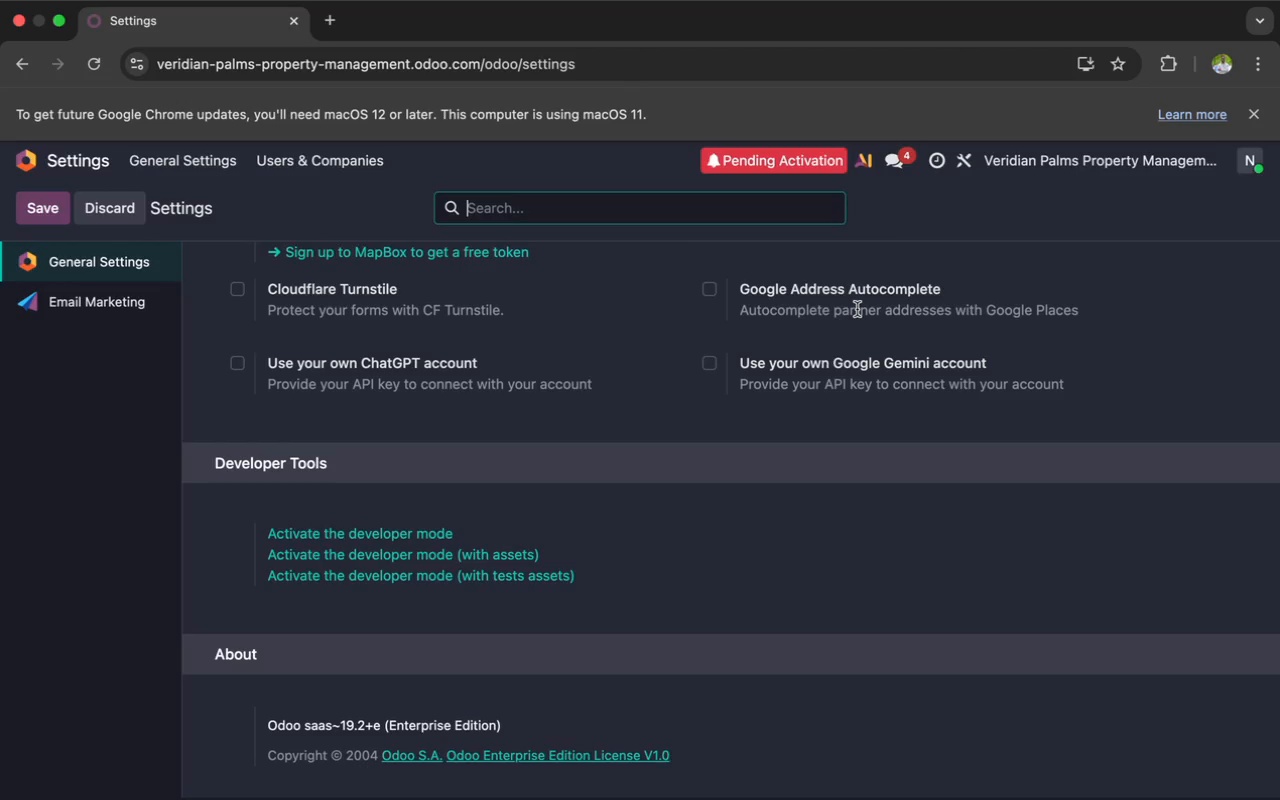 
scroll: coordinate [857, 309], scroll_direction: up, amount: 19.0
 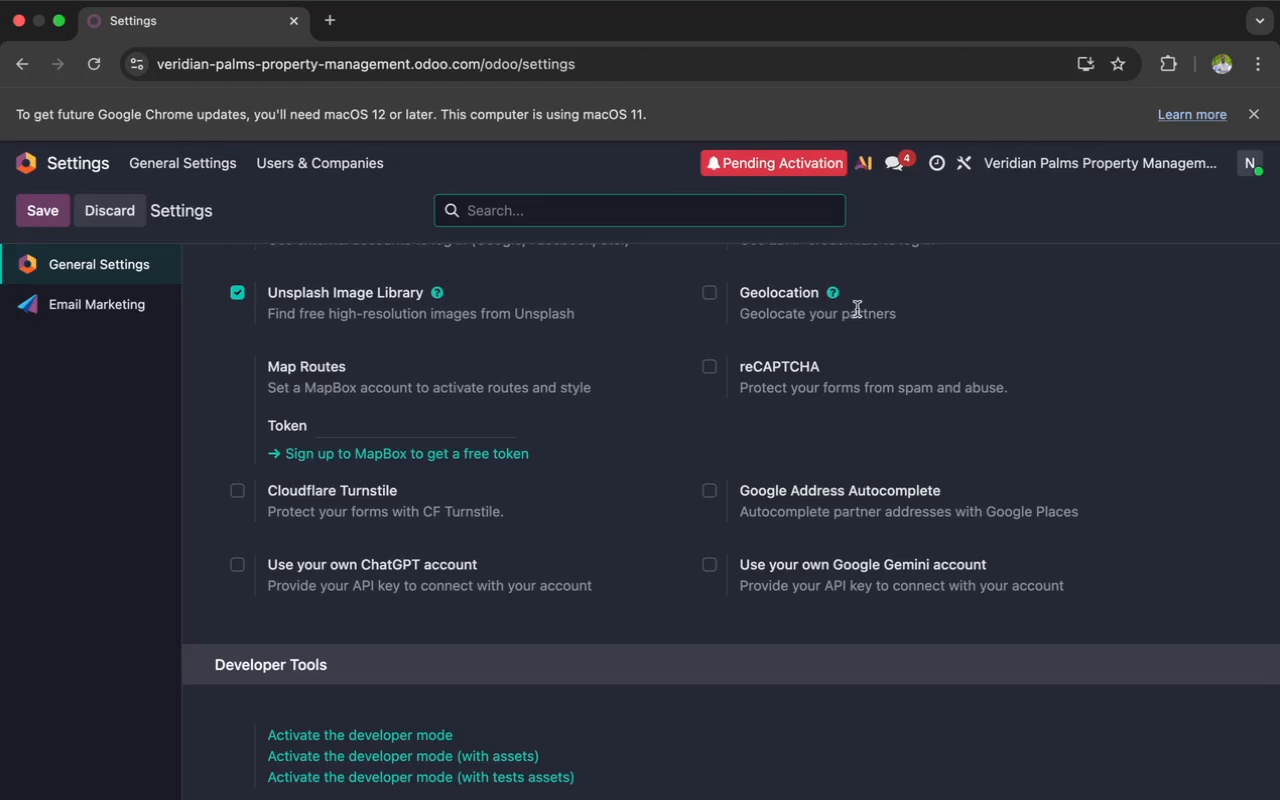 
left_click([857, 309])
 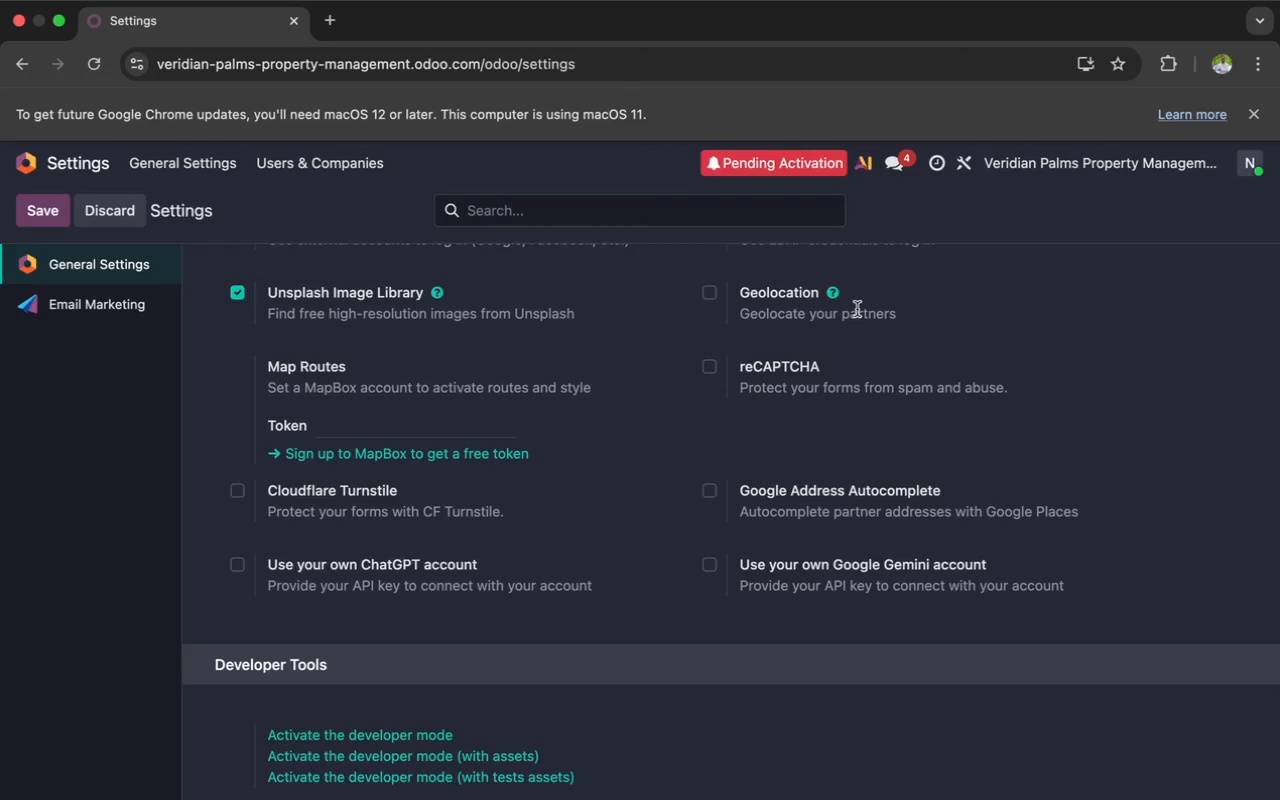 
wait(5.43)
 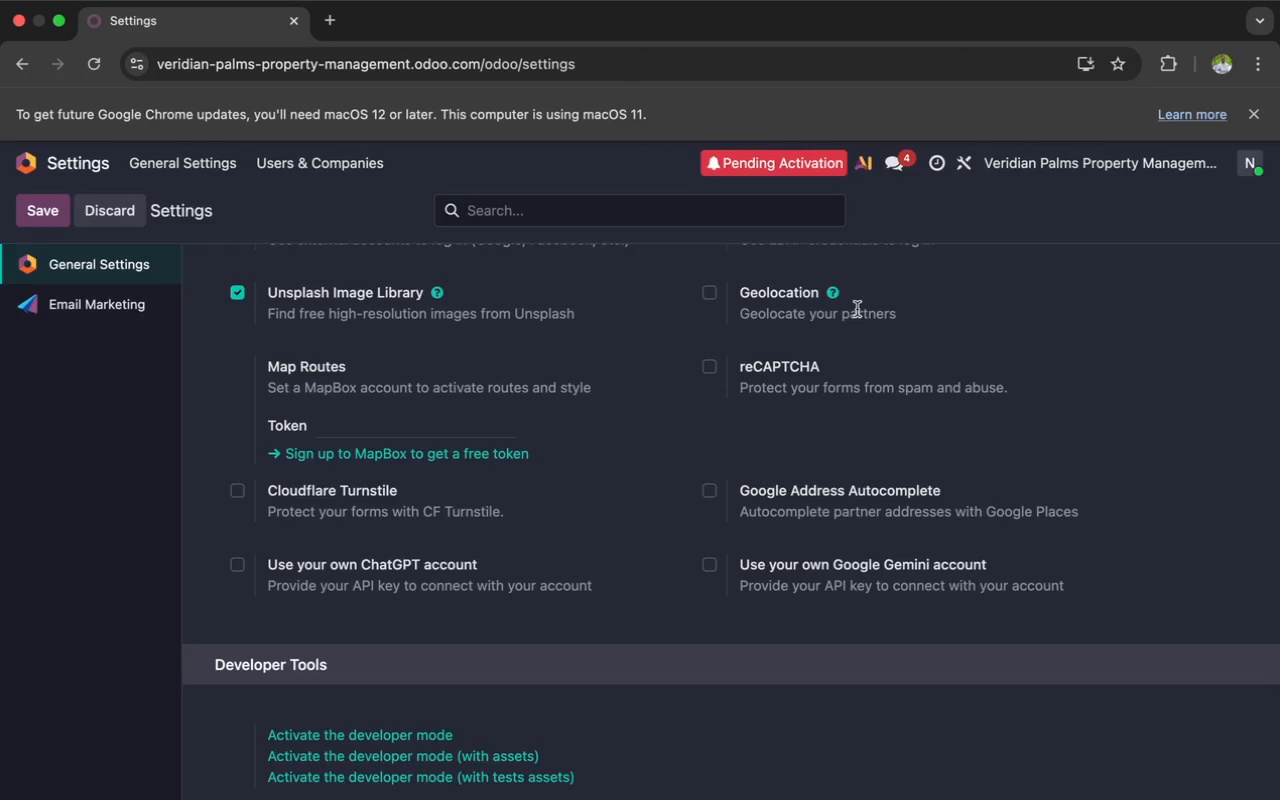 
scroll: coordinate [877, 256], scroll_direction: up, amount: 12.0
 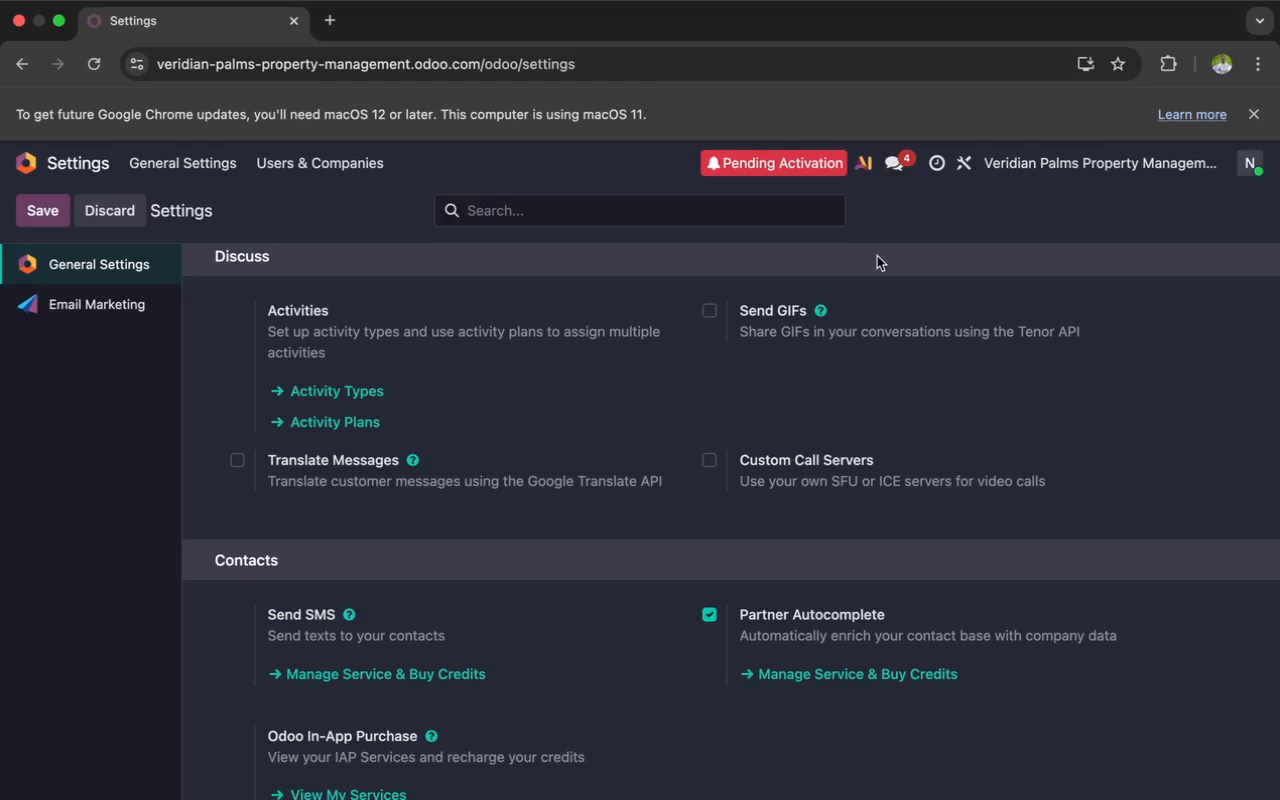 
wait(60.42)
 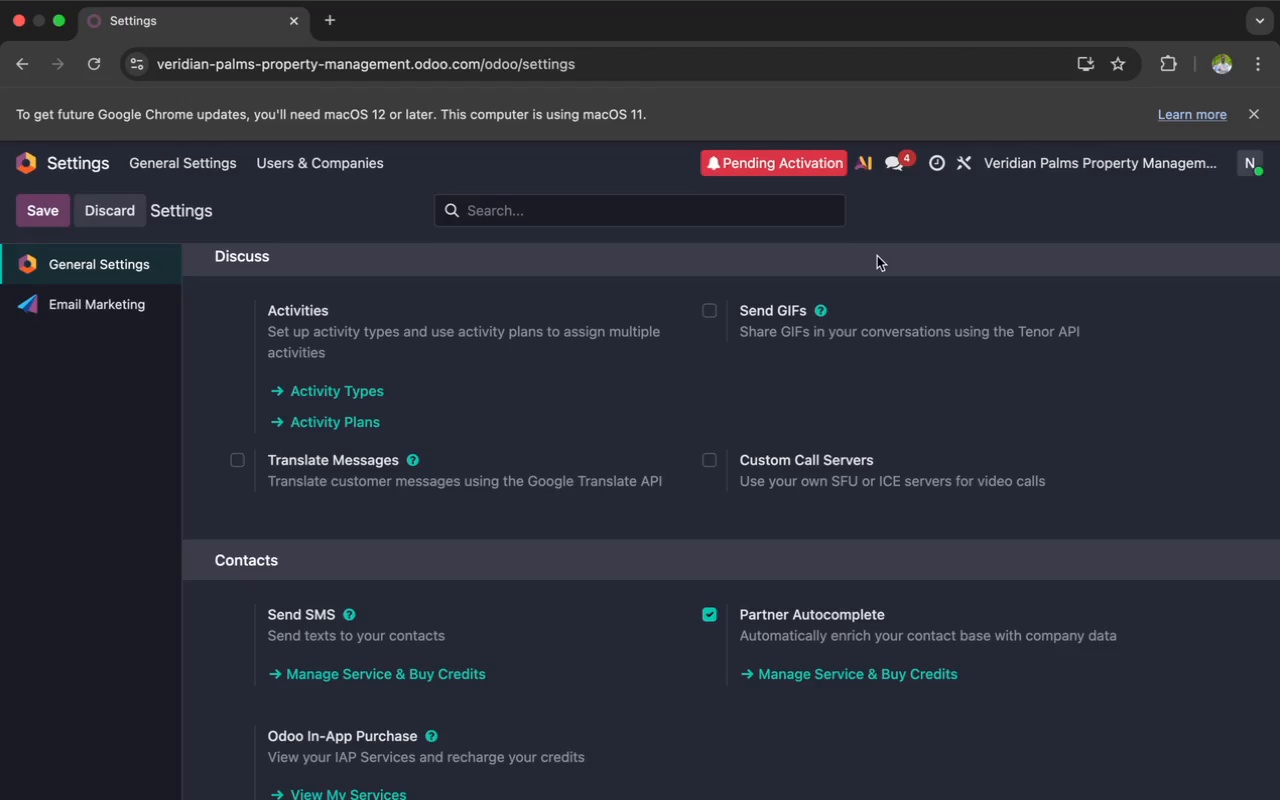 
left_click([87, 164])
 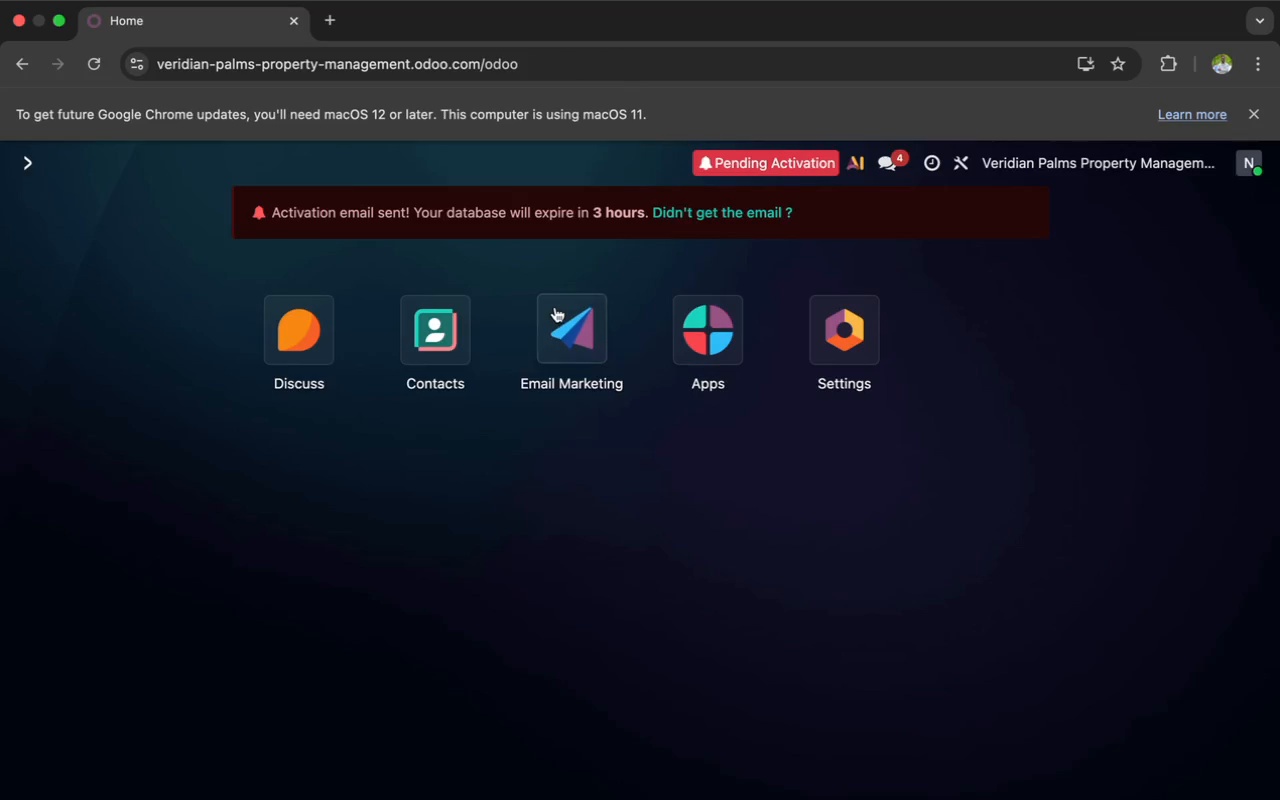 
left_click([581, 332])
 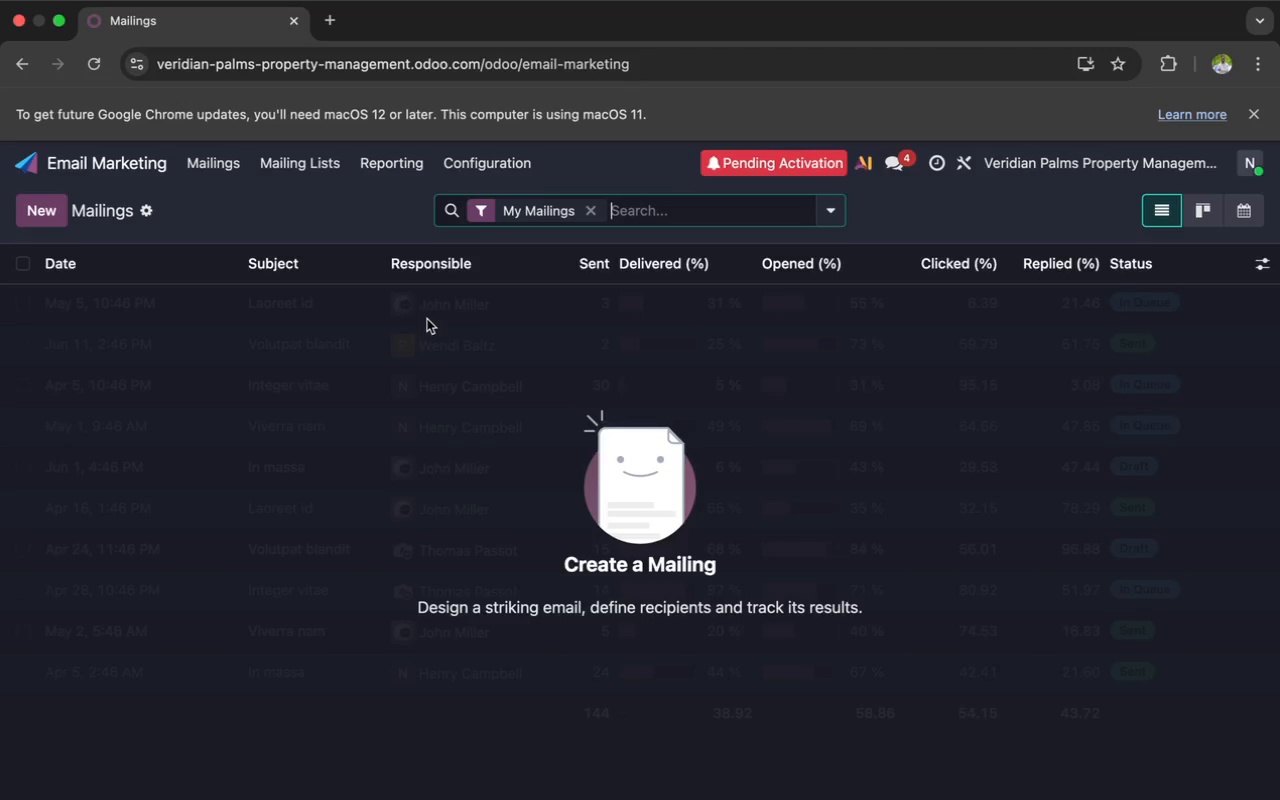 
wait(39.79)
 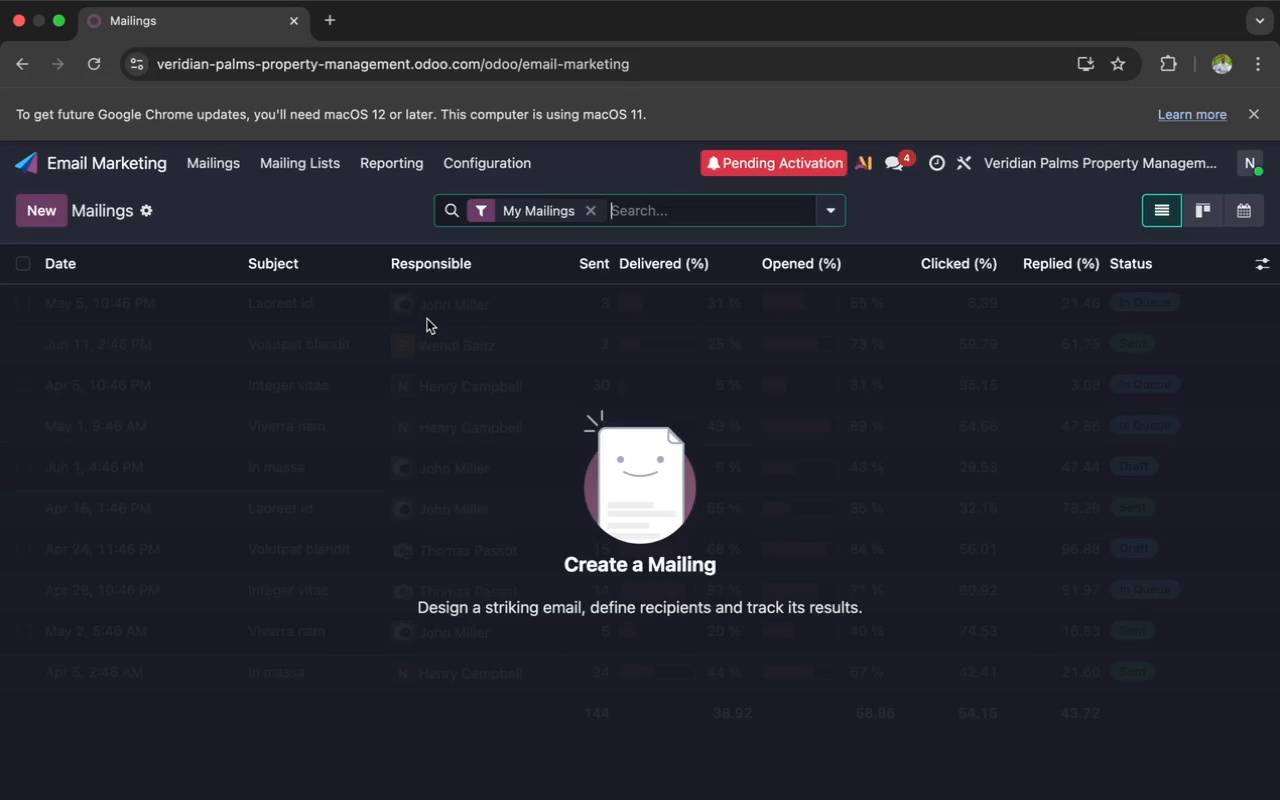 
scroll: coordinate [474, 299], scroll_direction: up, amount: 18.0
 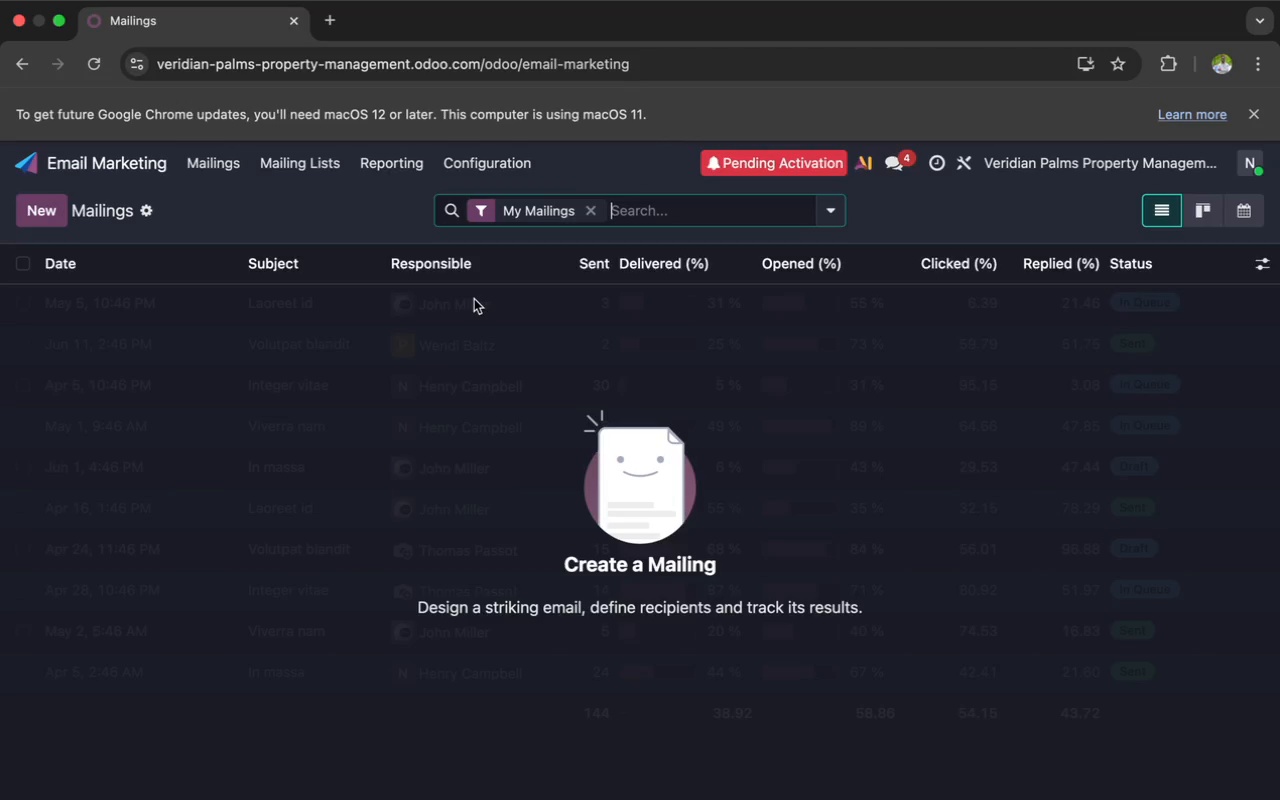 